 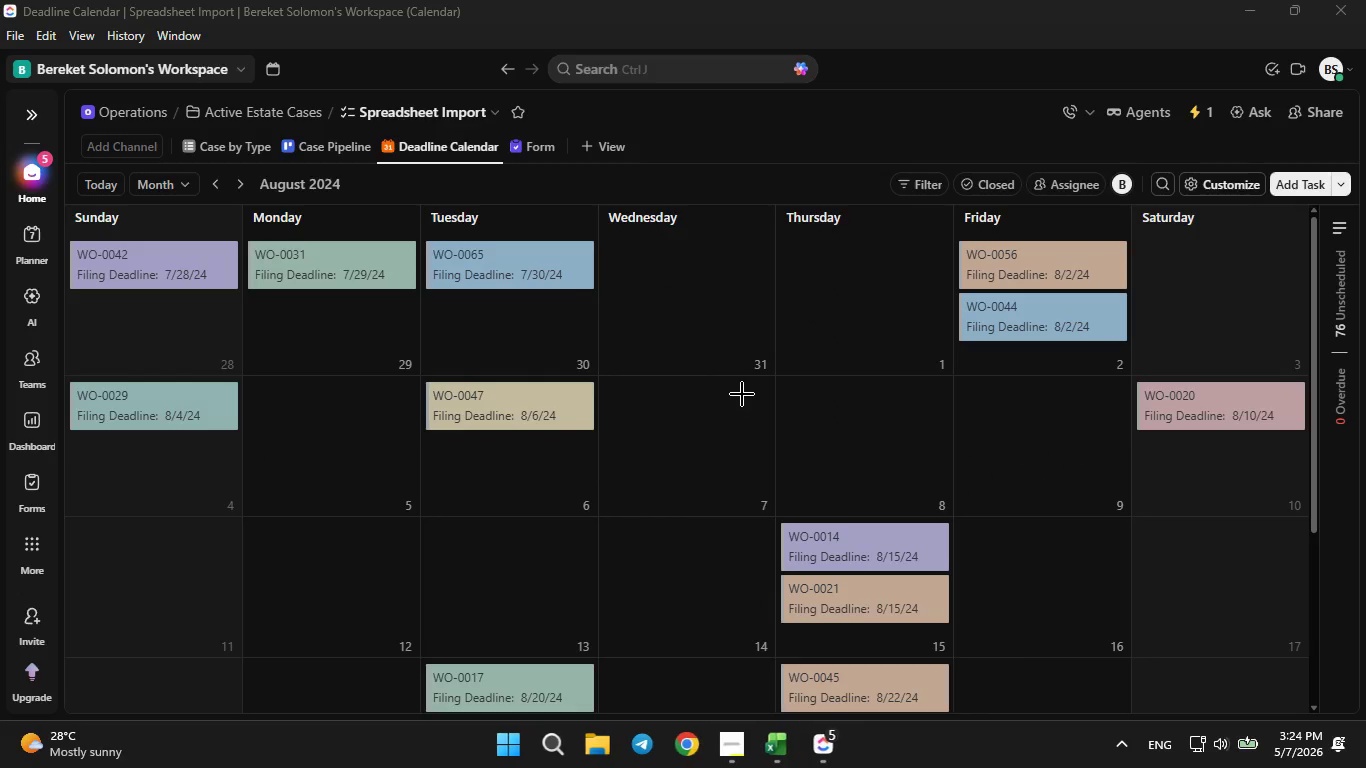 
left_click([616, 109])
 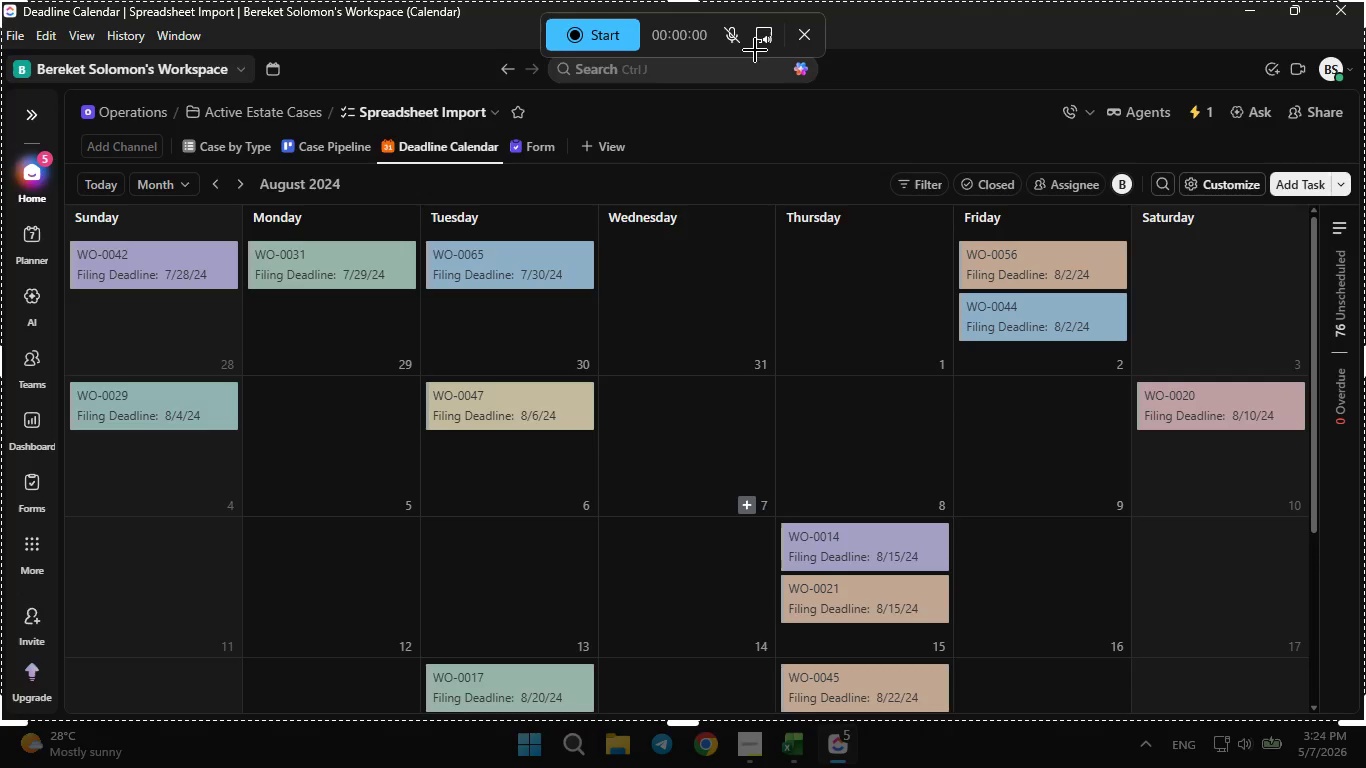 
left_click([764, 39])
 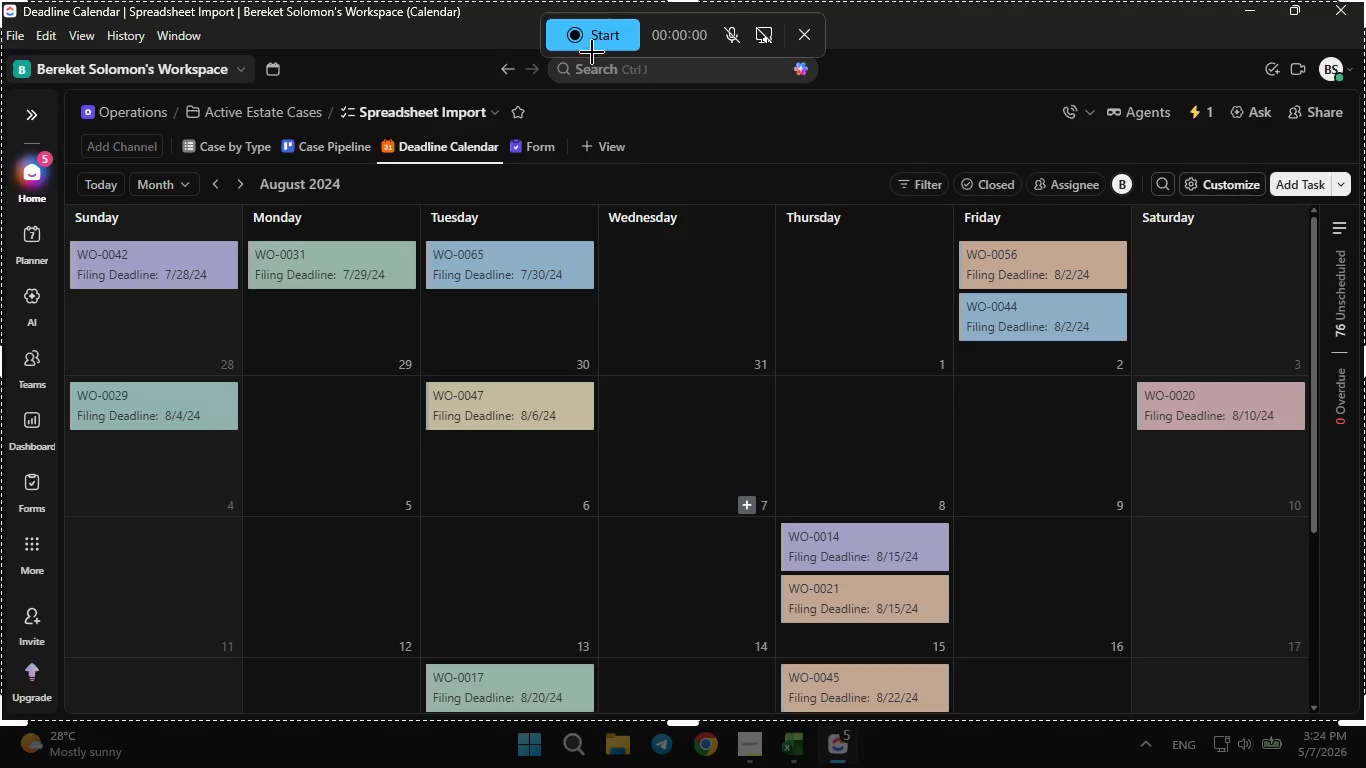 
left_click([592, 41])
 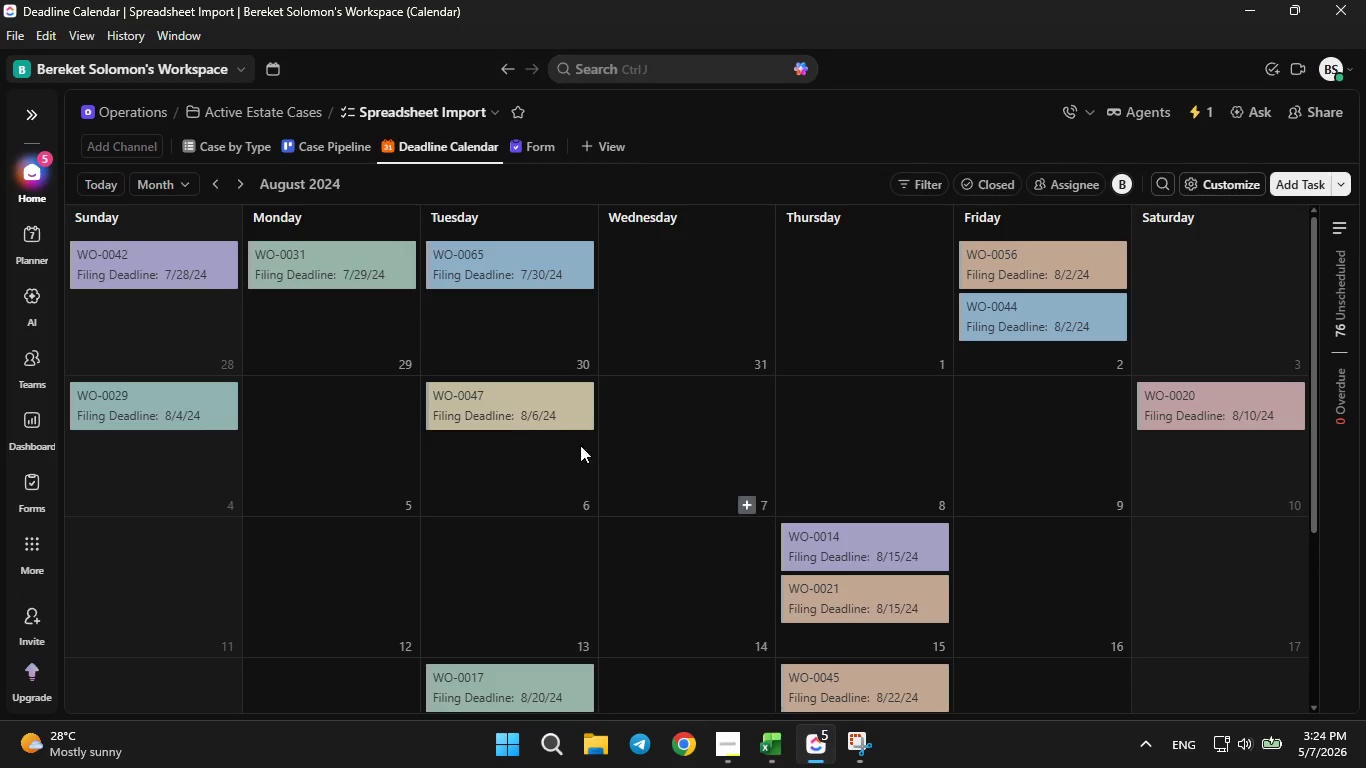 
wait(5.81)
 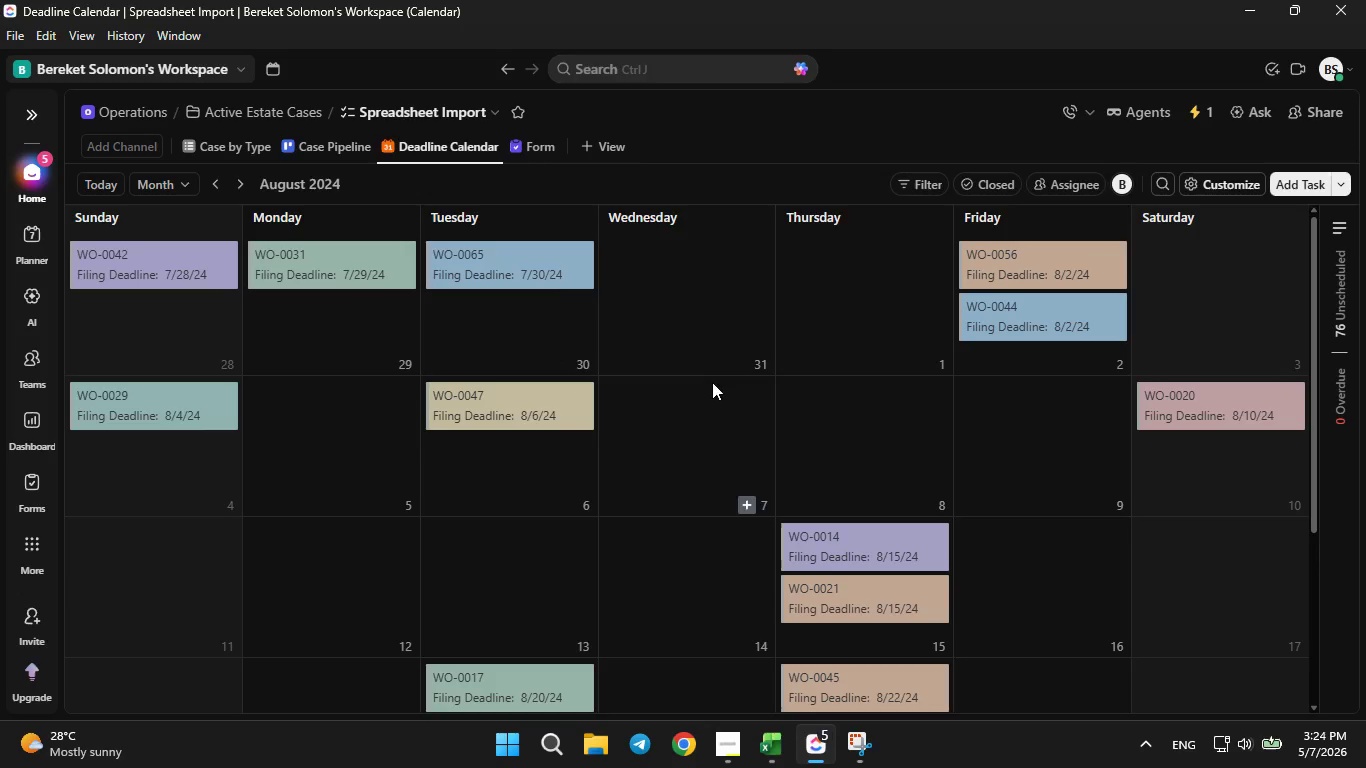 
left_click([227, 142])
 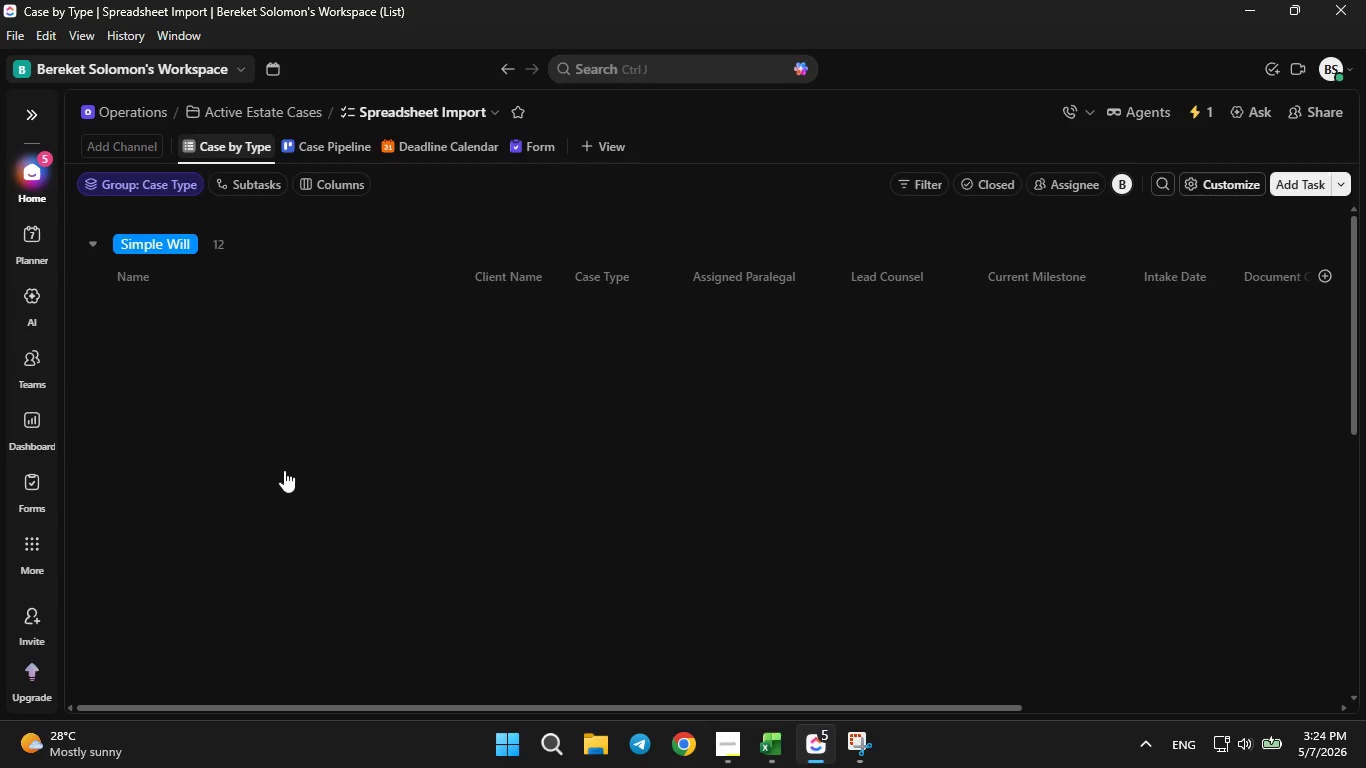 
scroll: coordinate [297, 462], scroll_direction: down, amount: 23.0
 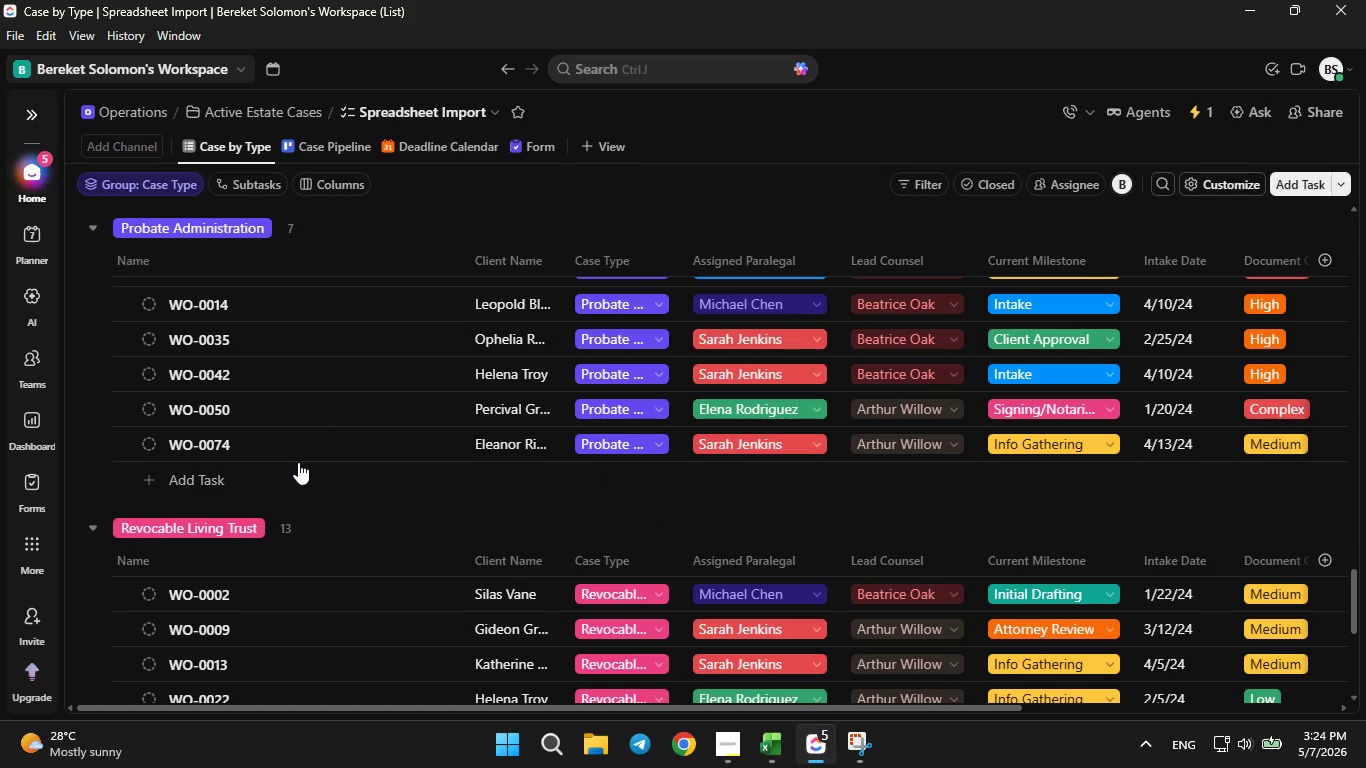 
scroll: coordinate [300, 454], scroll_direction: up, amount: 18.0
 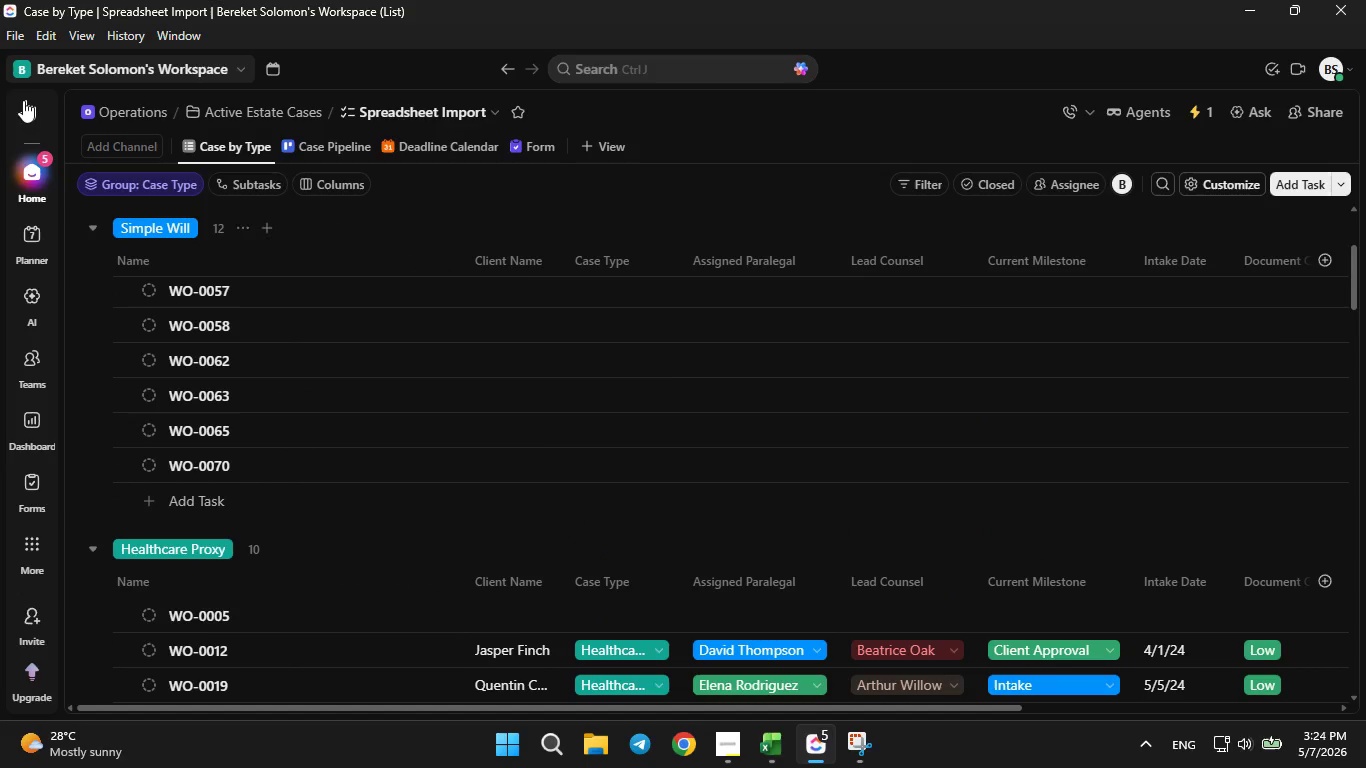 
left_click([1, 104])
 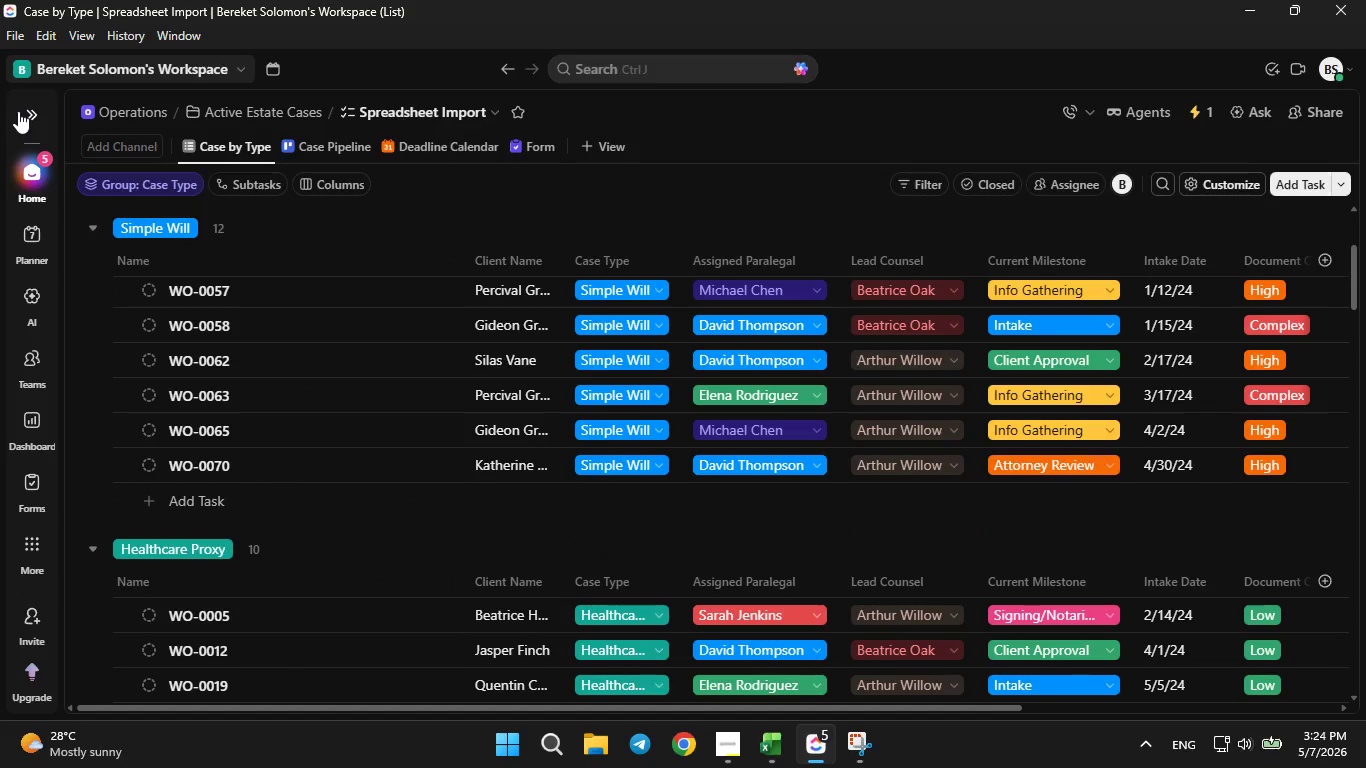 
left_click([28, 107])
 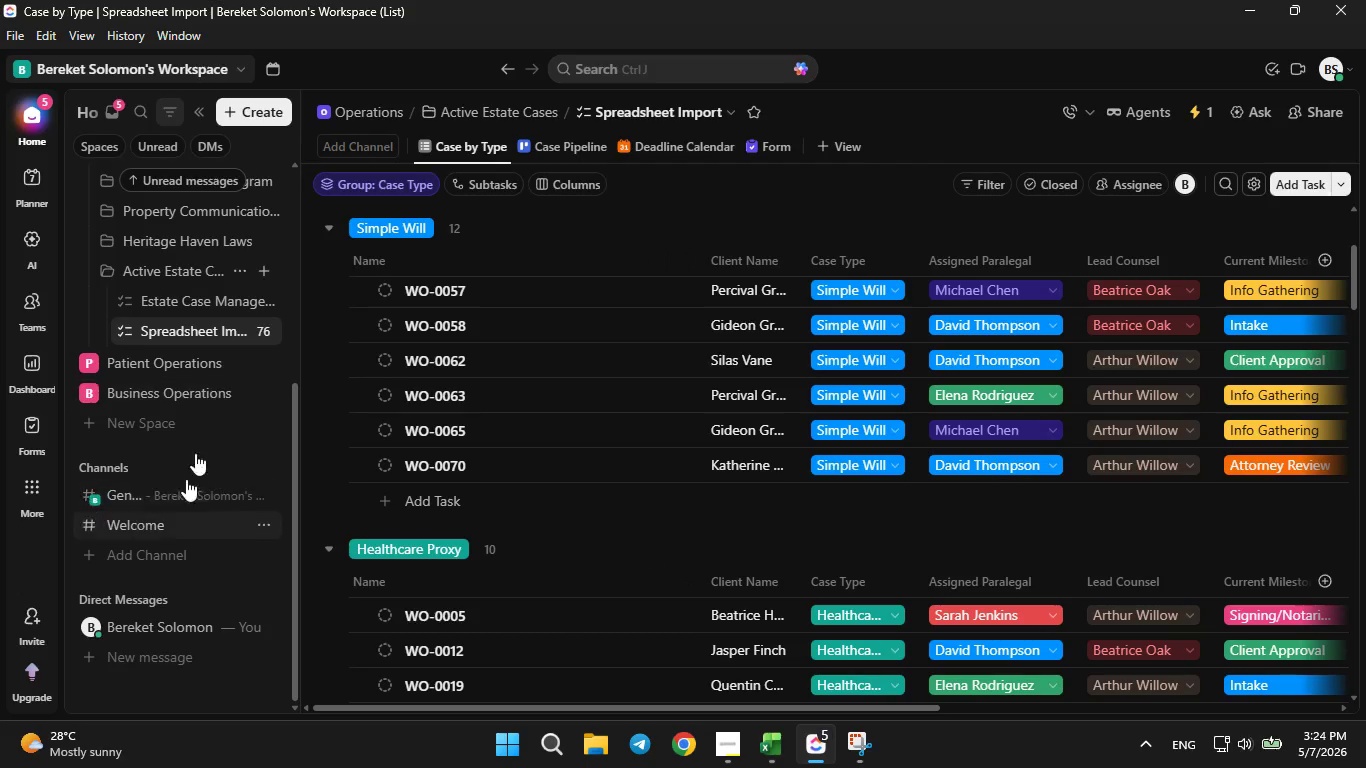 
wait(5.86)
 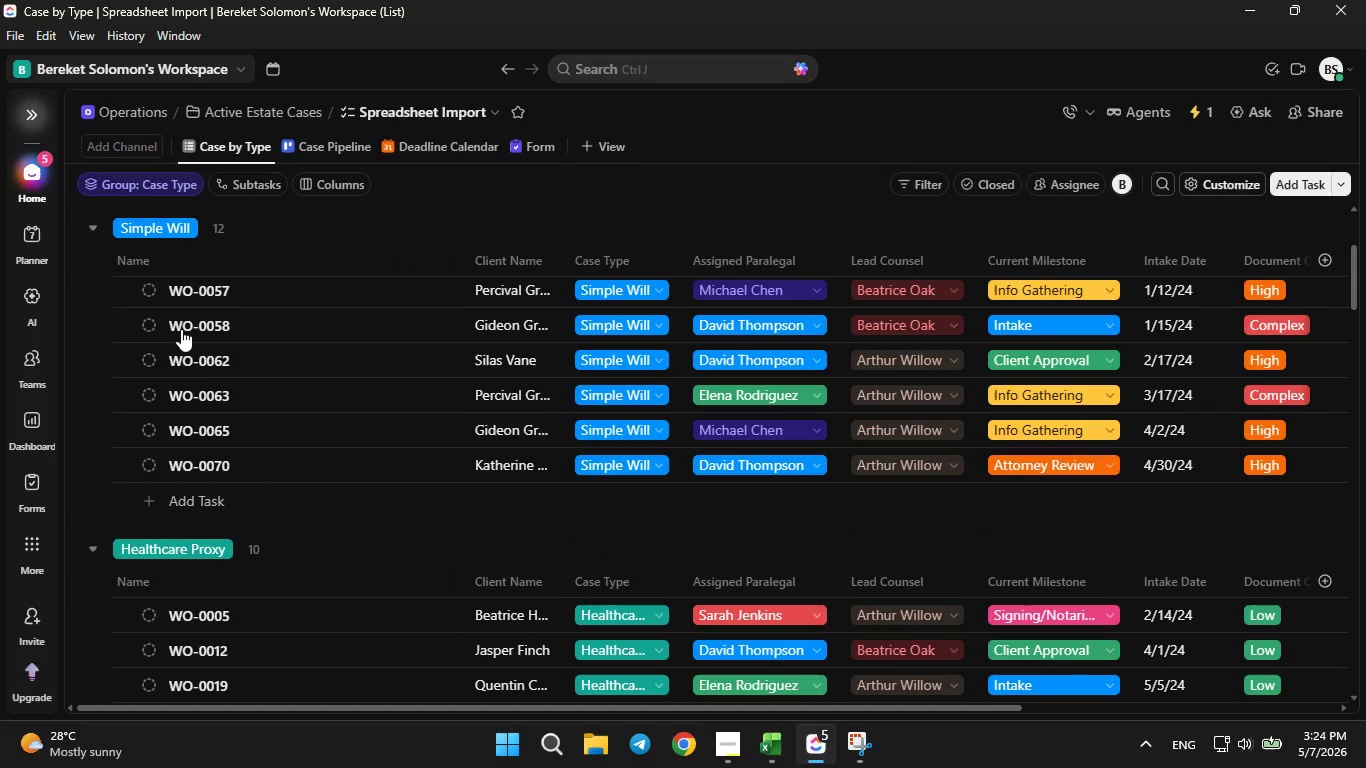 
left_click([115, 268])
 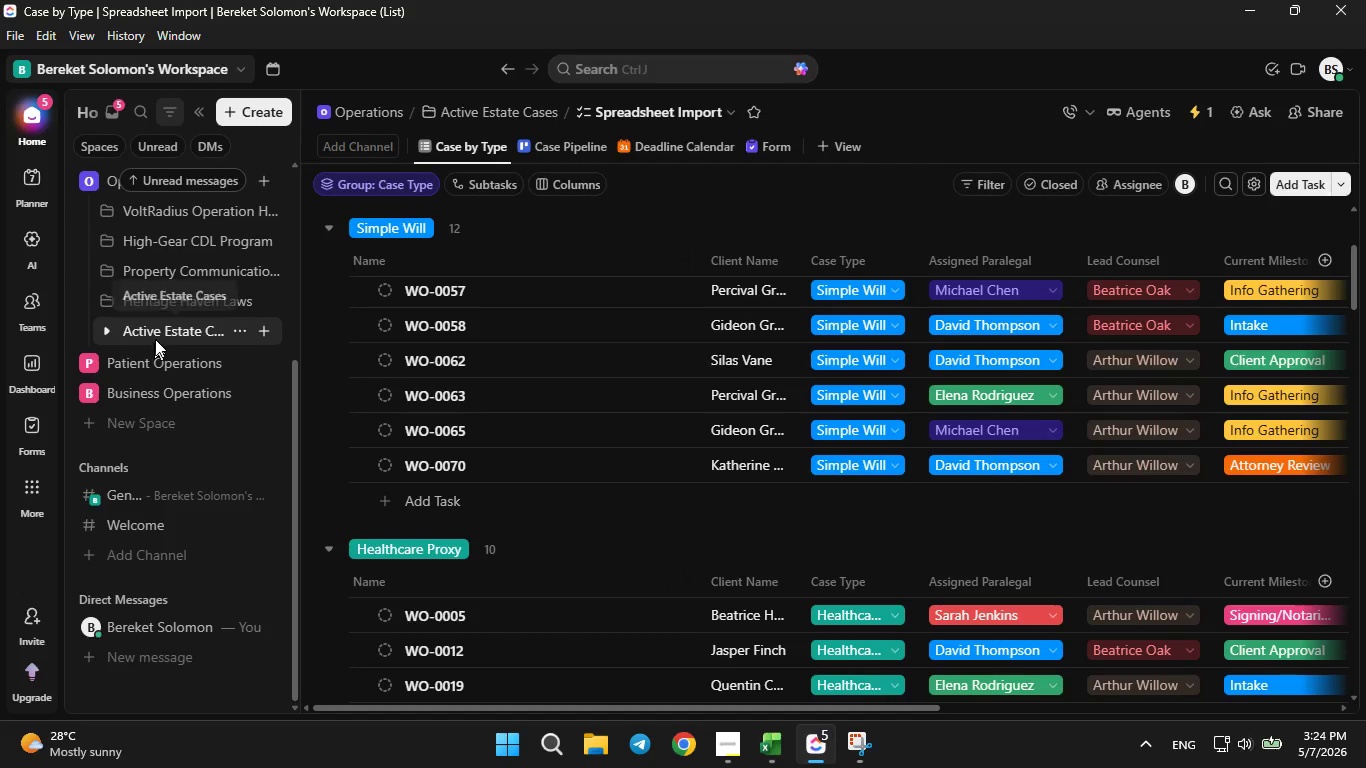 
left_click([158, 334])
 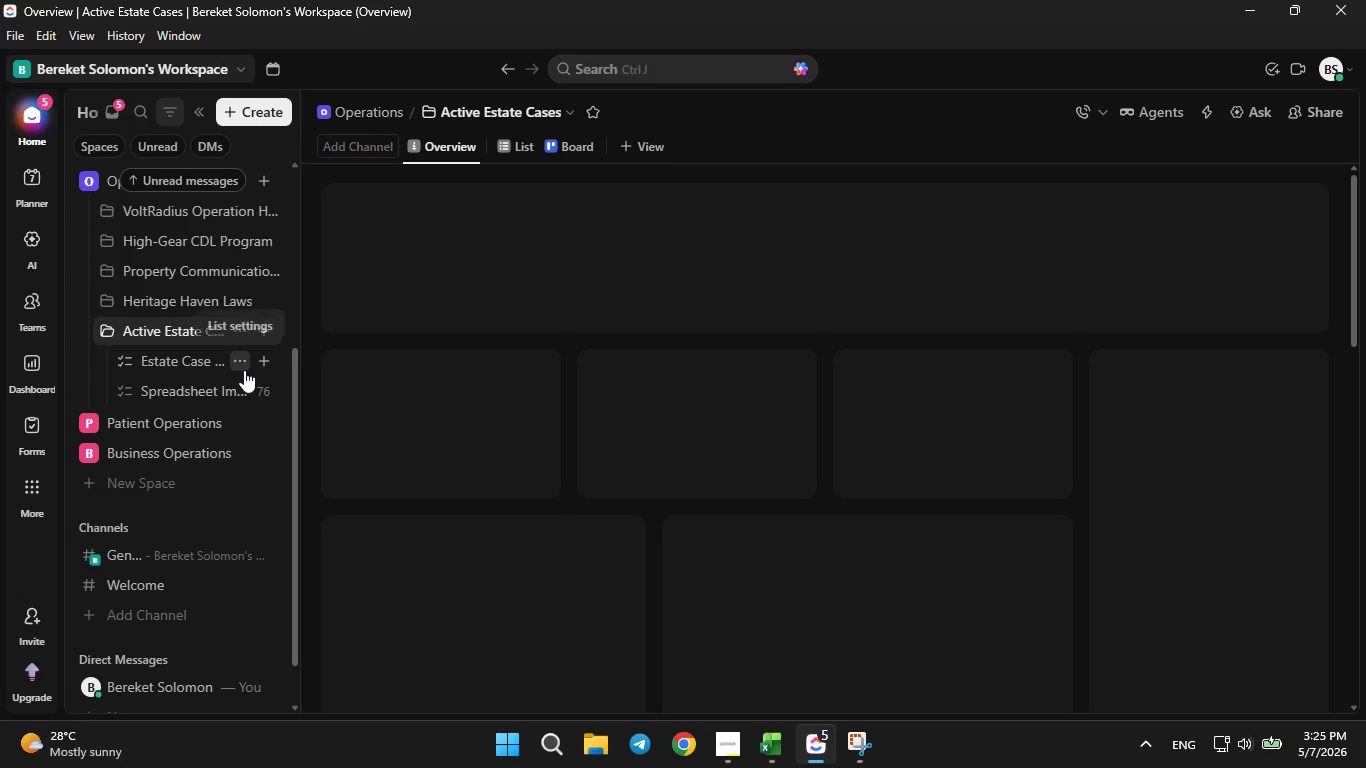 
wait(10.25)
 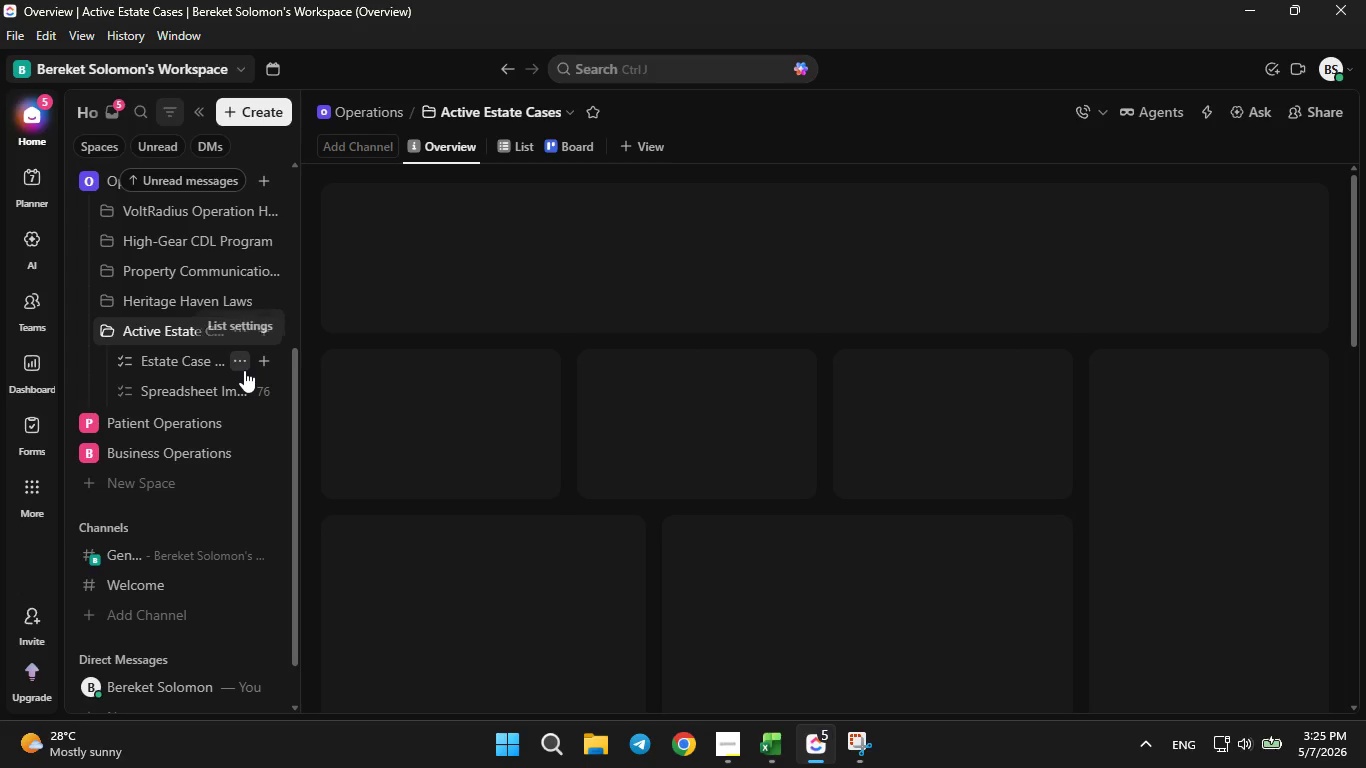 
left_click([368, 289])
 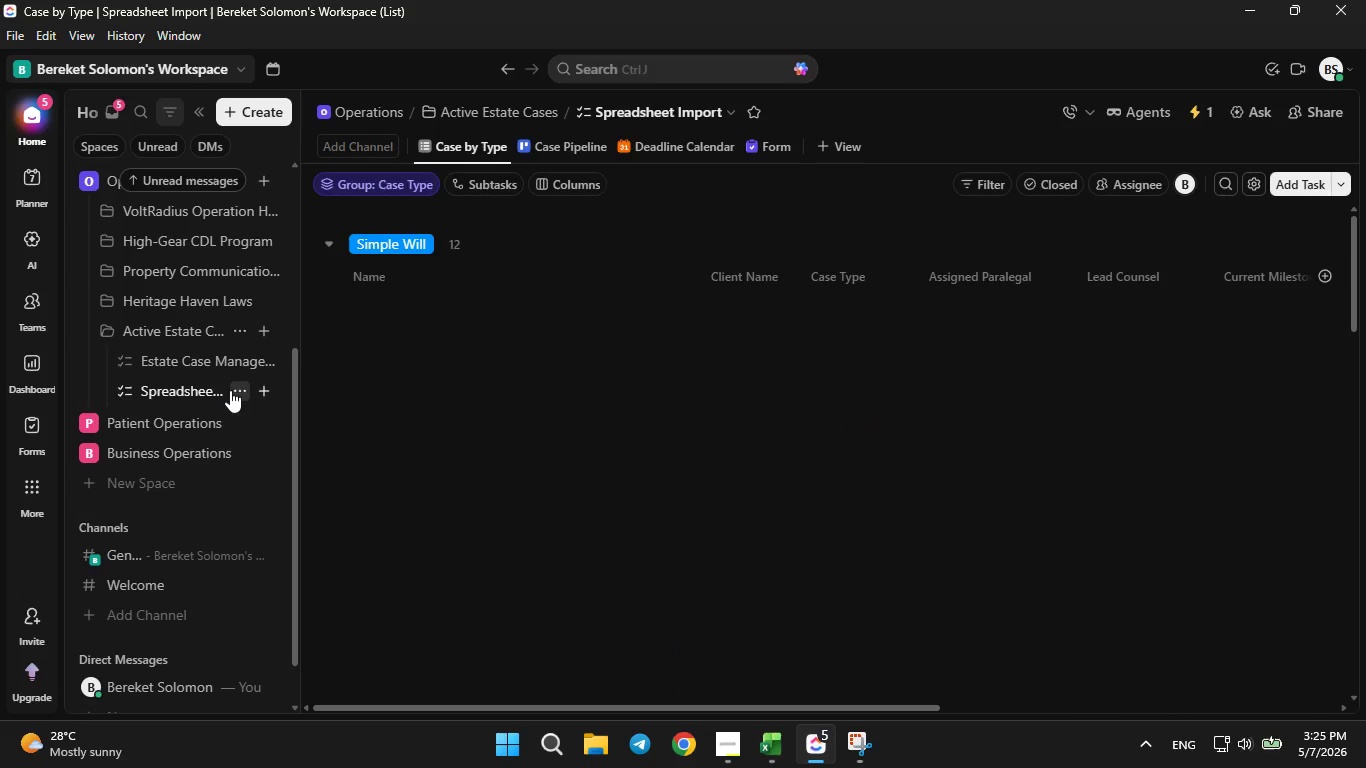 
left_click([234, 389])
 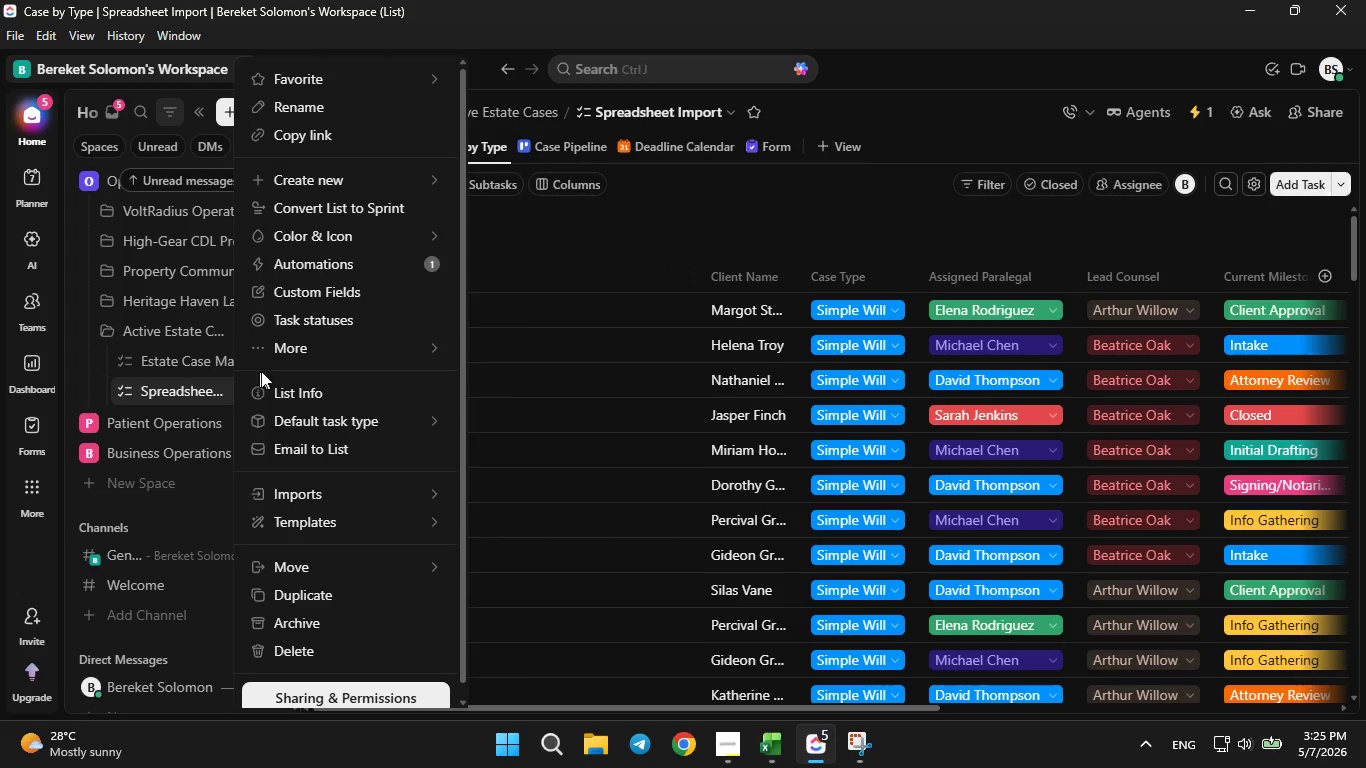 
left_click([319, 295])
 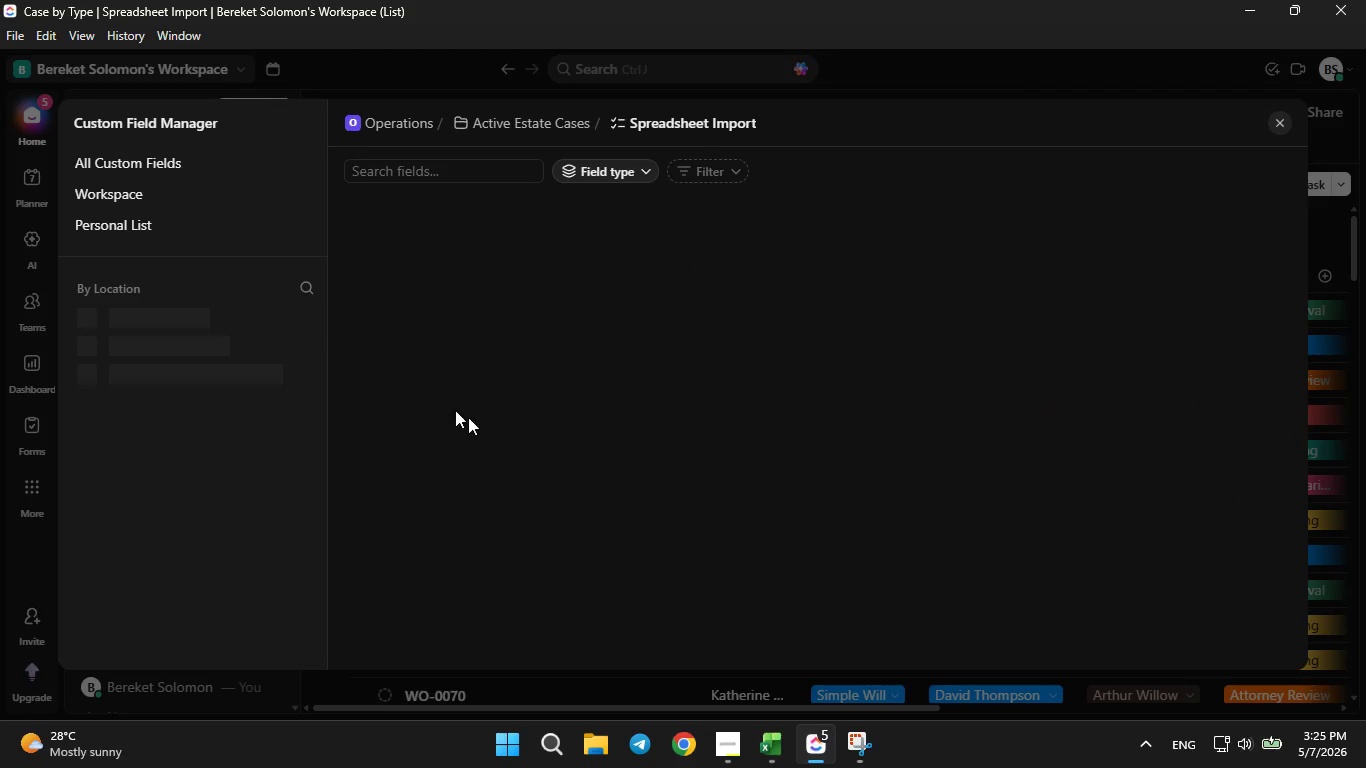 
scroll: coordinate [475, 415], scroll_direction: down, amount: 2.0
 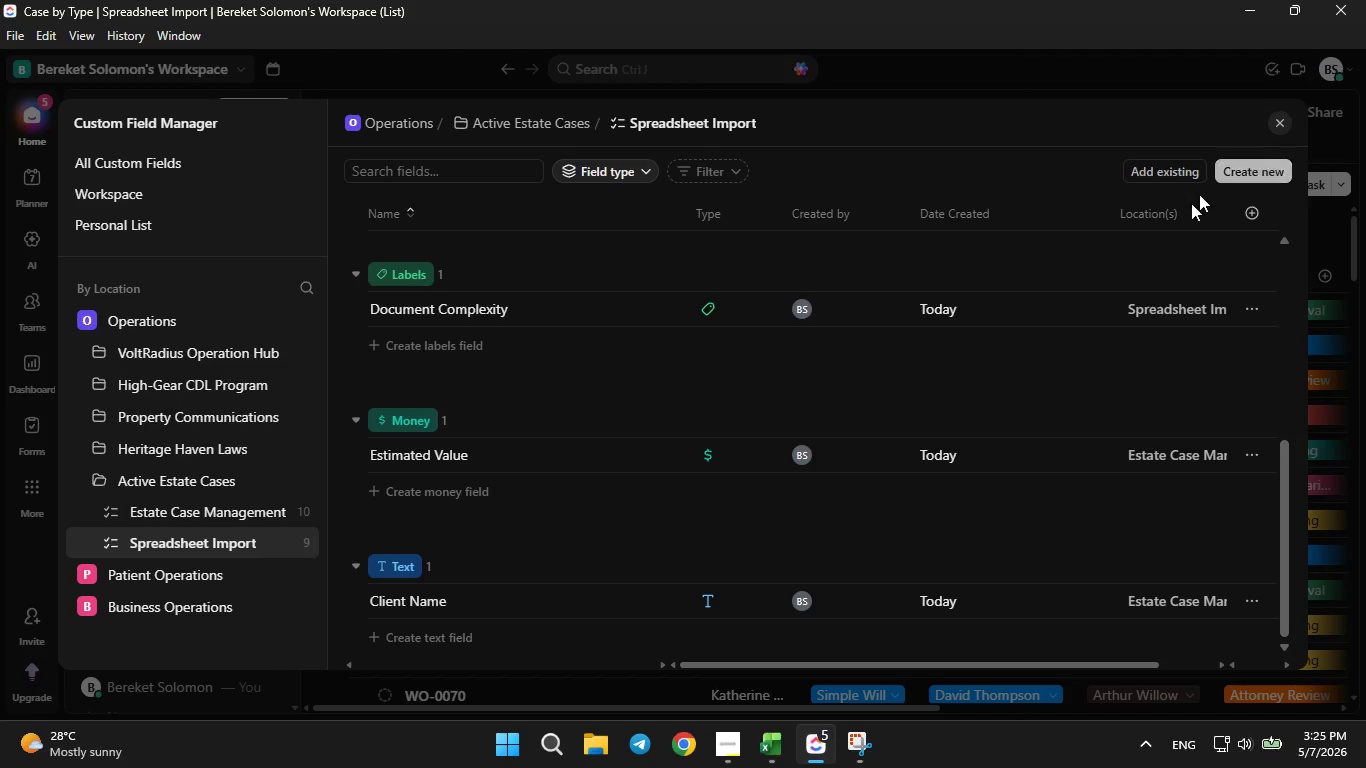 
scroll: coordinate [1090, 377], scroll_direction: none, amount: 0.0
 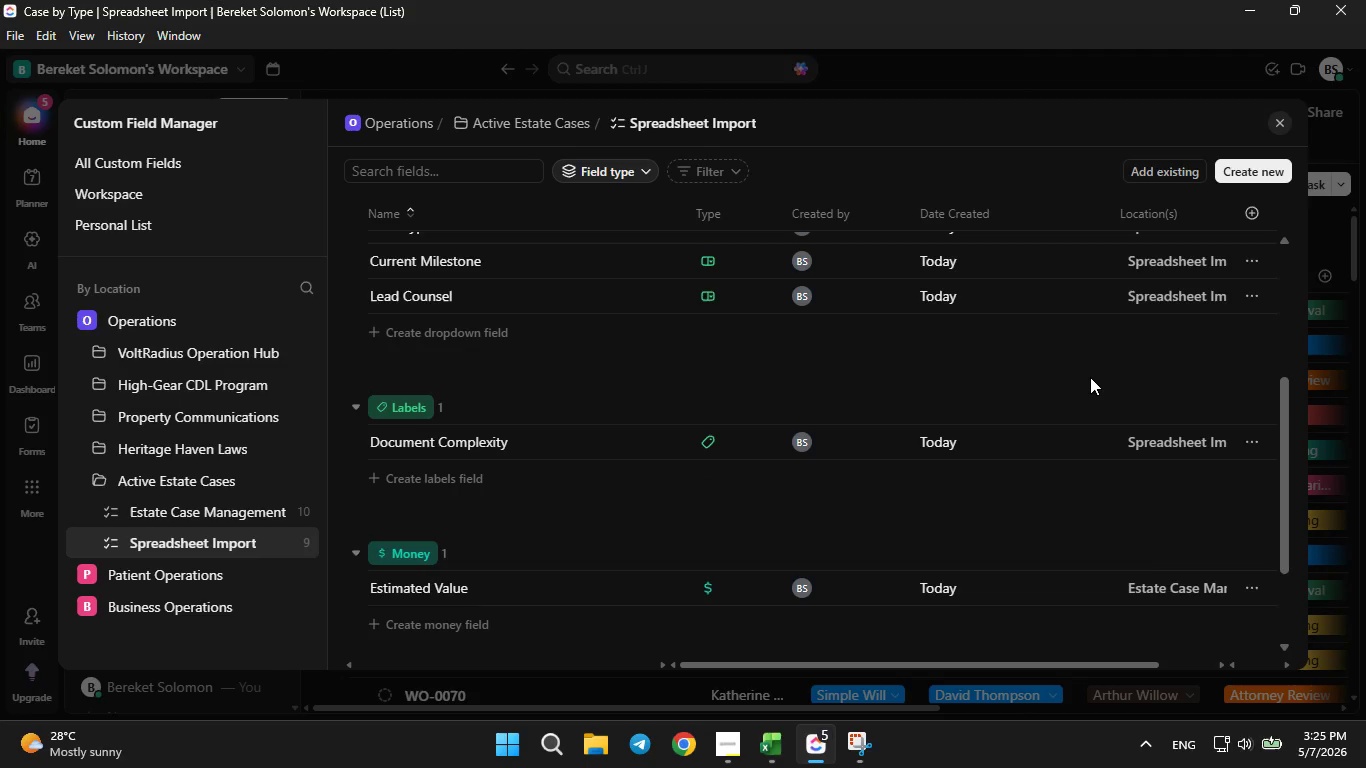 
scroll: coordinate [1092, 372], scroll_direction: up, amount: 8.0
 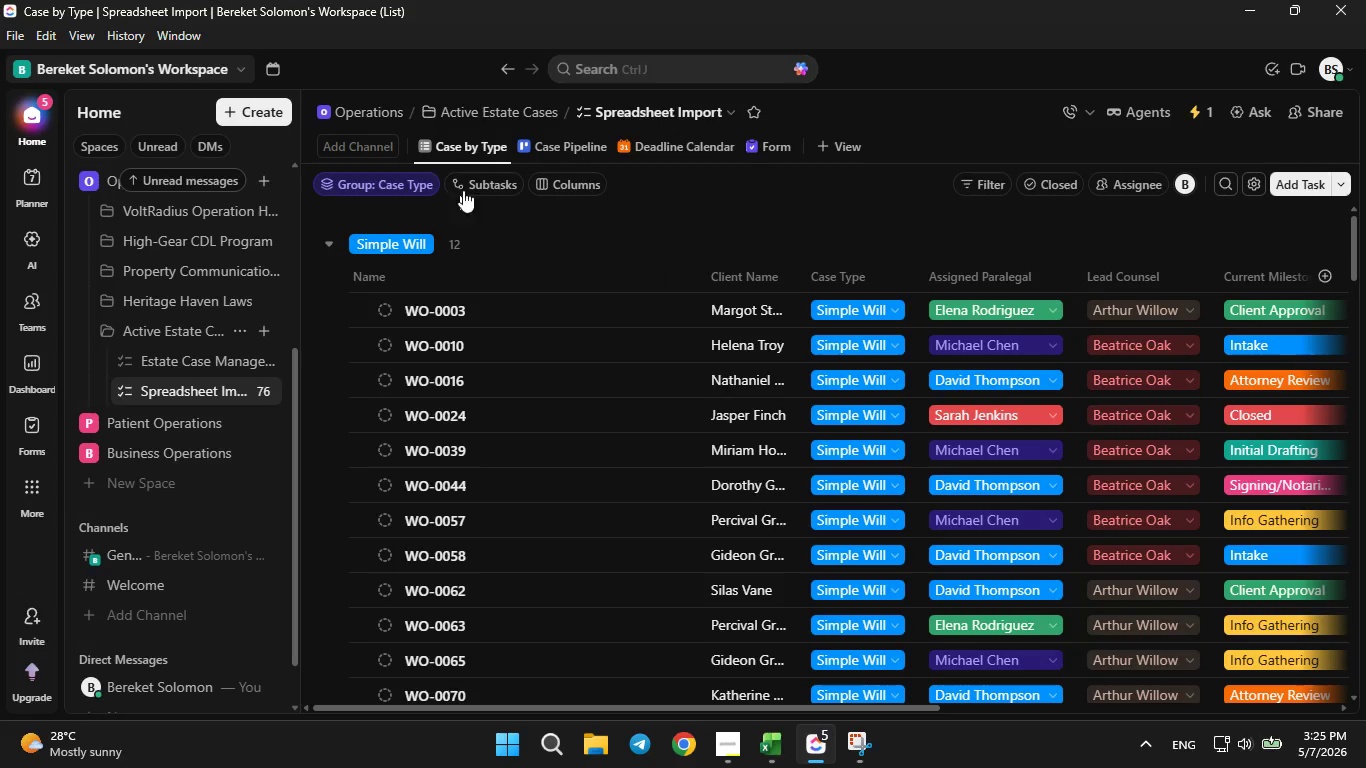 
left_click([562, 145])
 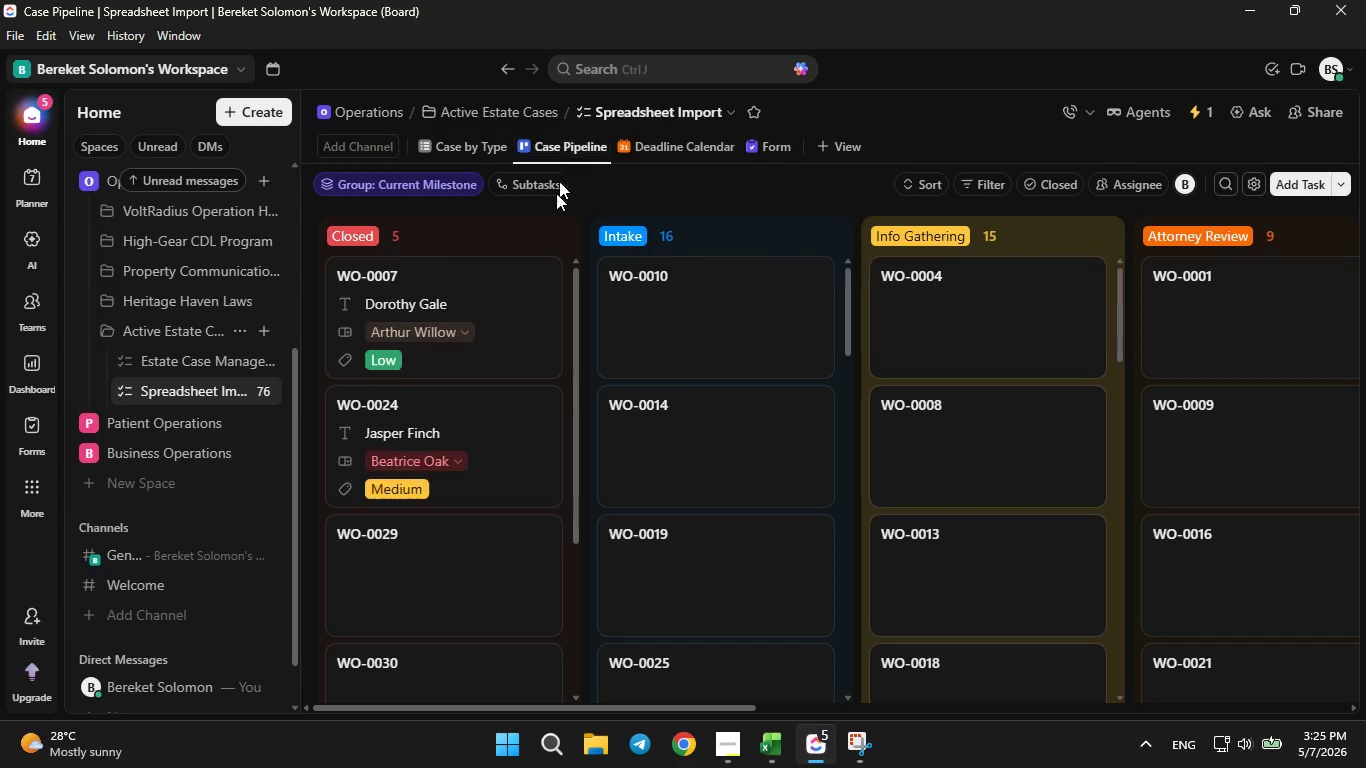 
scroll: coordinate [1212, 479], scroll_direction: down, amount: 67.0
 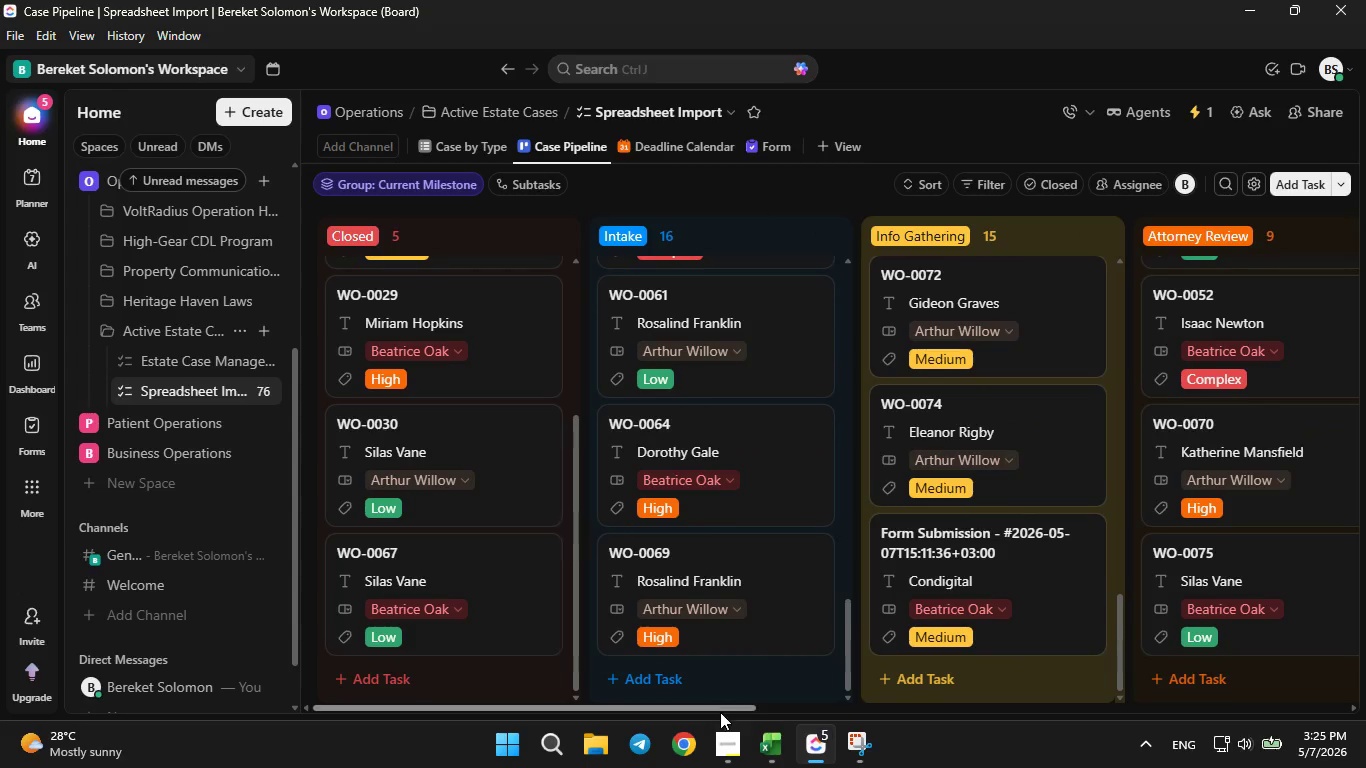 
left_click_drag(start_coordinate=[720, 711], to_coordinate=[1094, 704])
 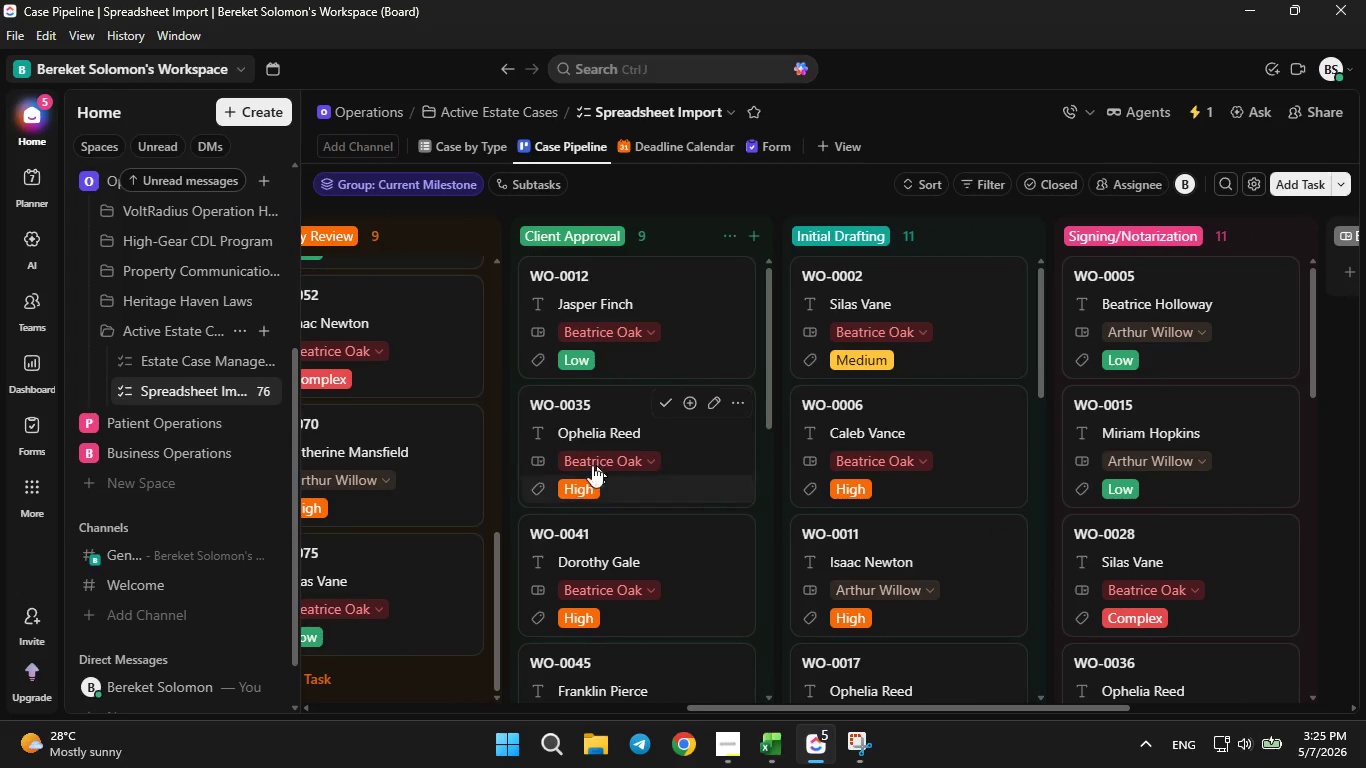 
scroll: coordinate [592, 438], scroll_direction: down, amount: 47.0
 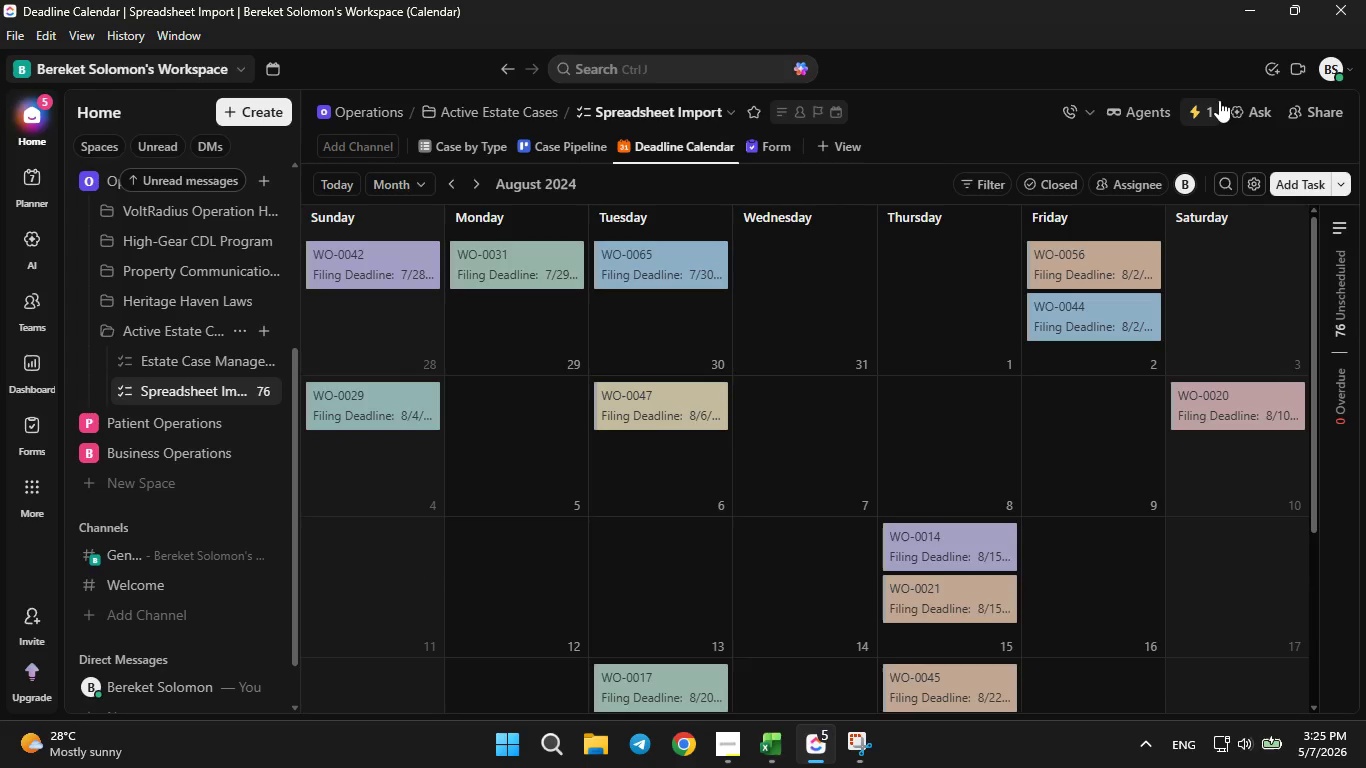 
left_click([1206, 106])
 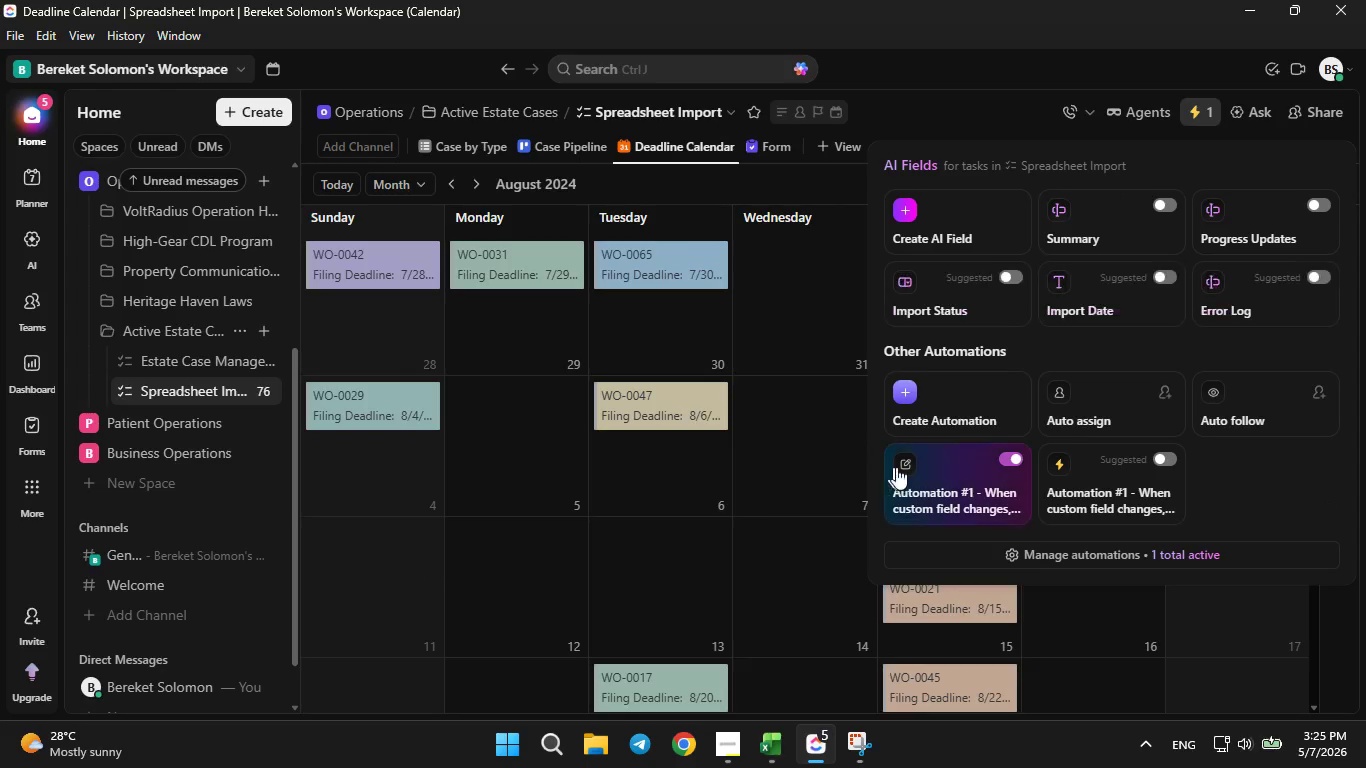 
left_click([940, 484])
 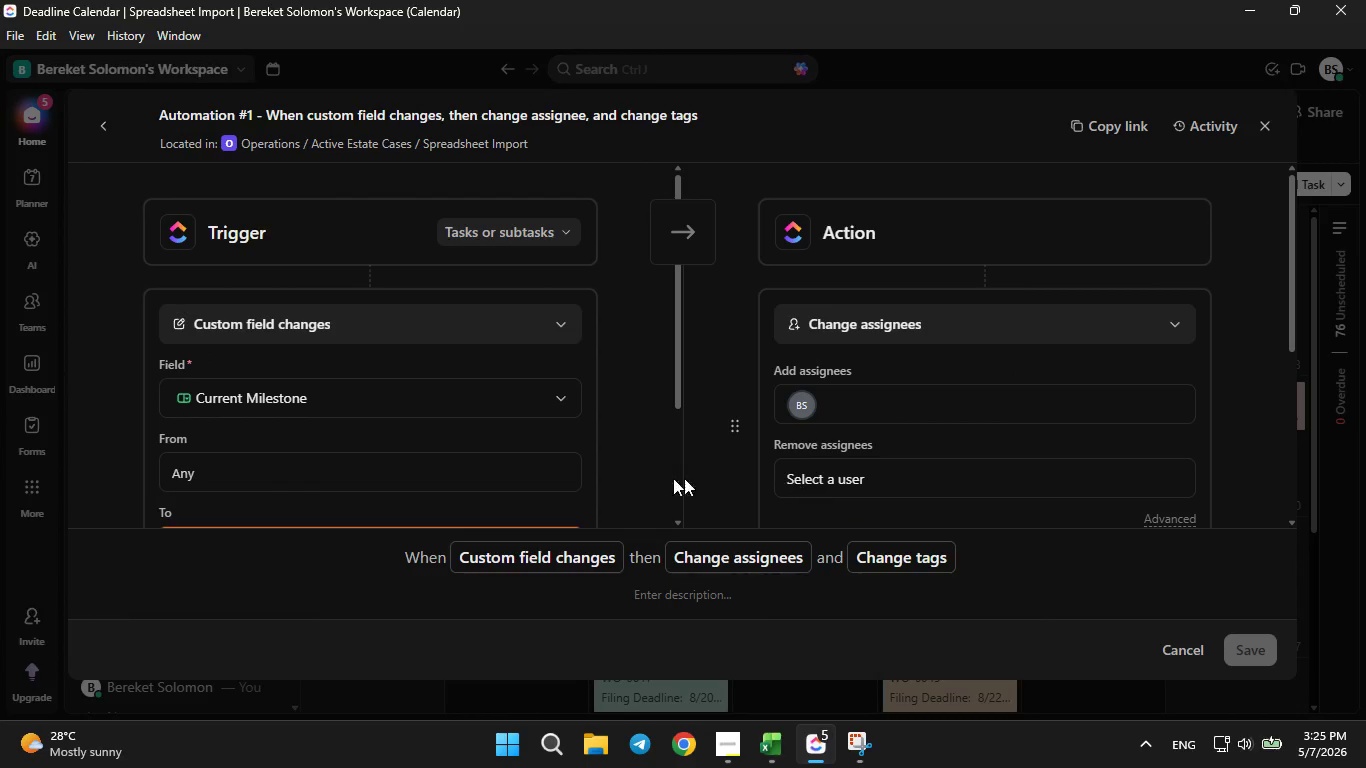 
scroll: coordinate [879, 428], scroll_direction: down, amount: 9.0
 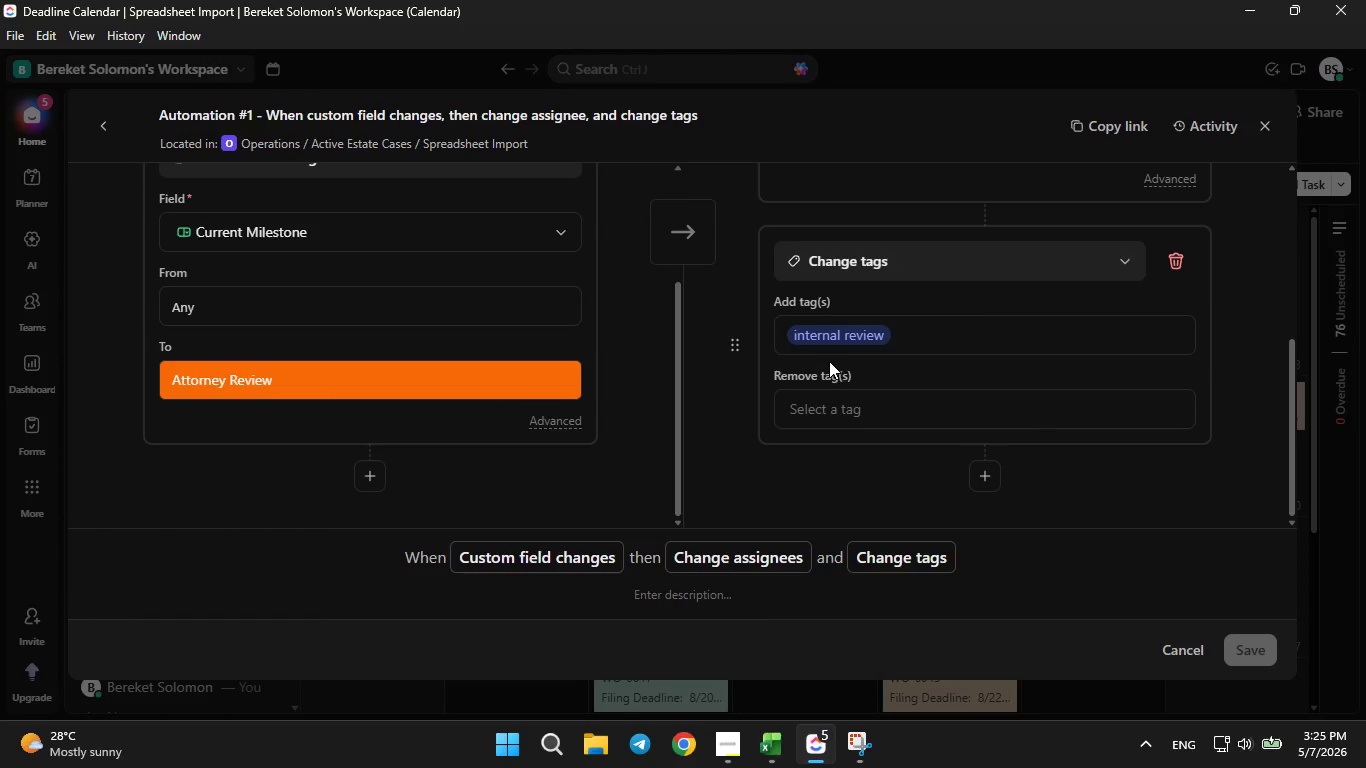 
scroll: coordinate [597, 415], scroll_direction: up, amount: 11.0
 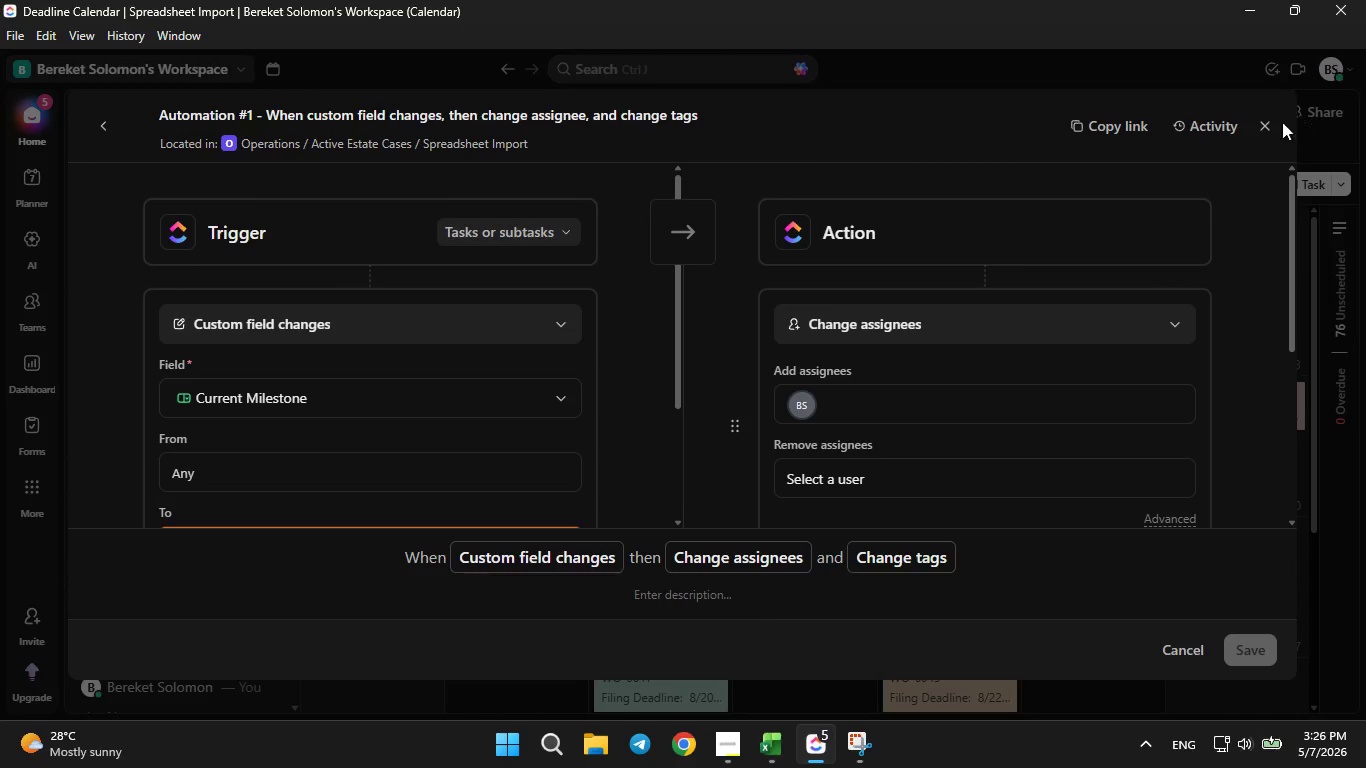 
left_click([1260, 126])
 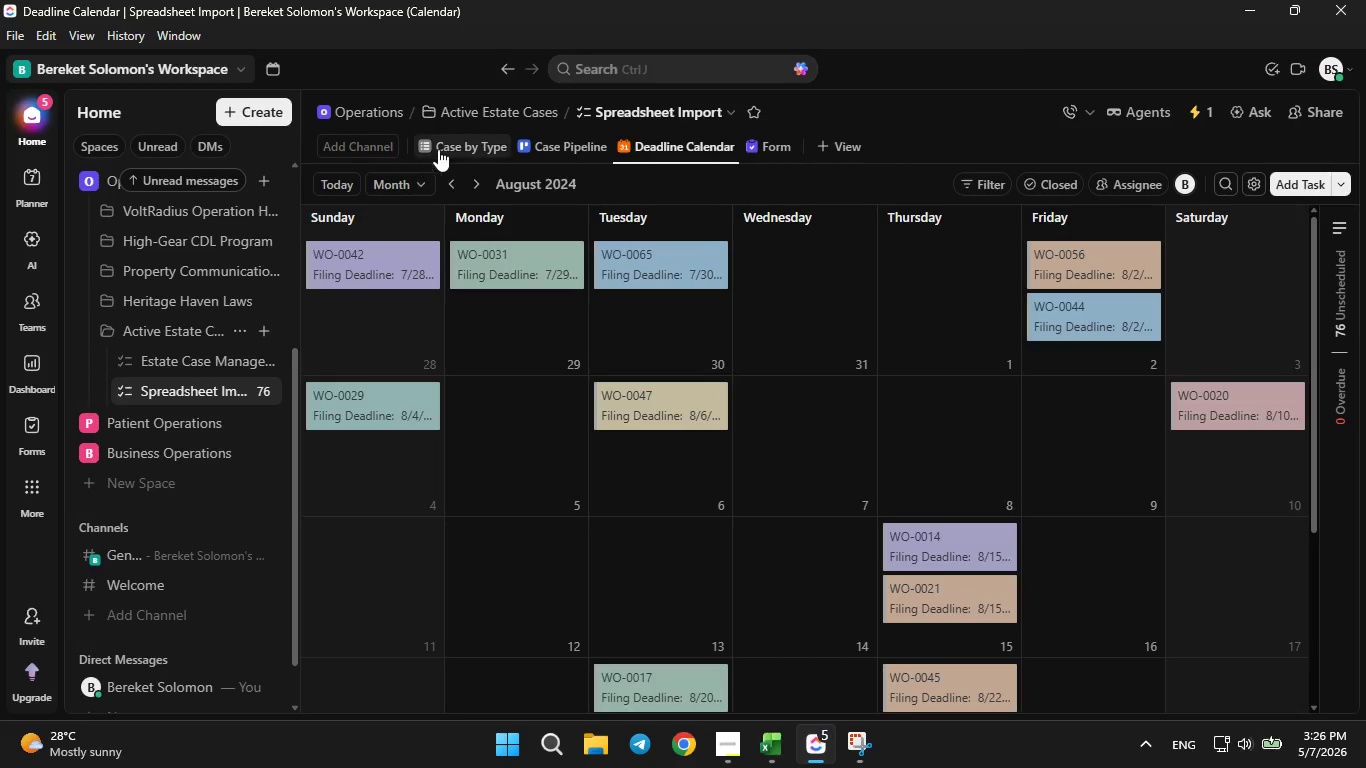 
left_click([440, 144])
 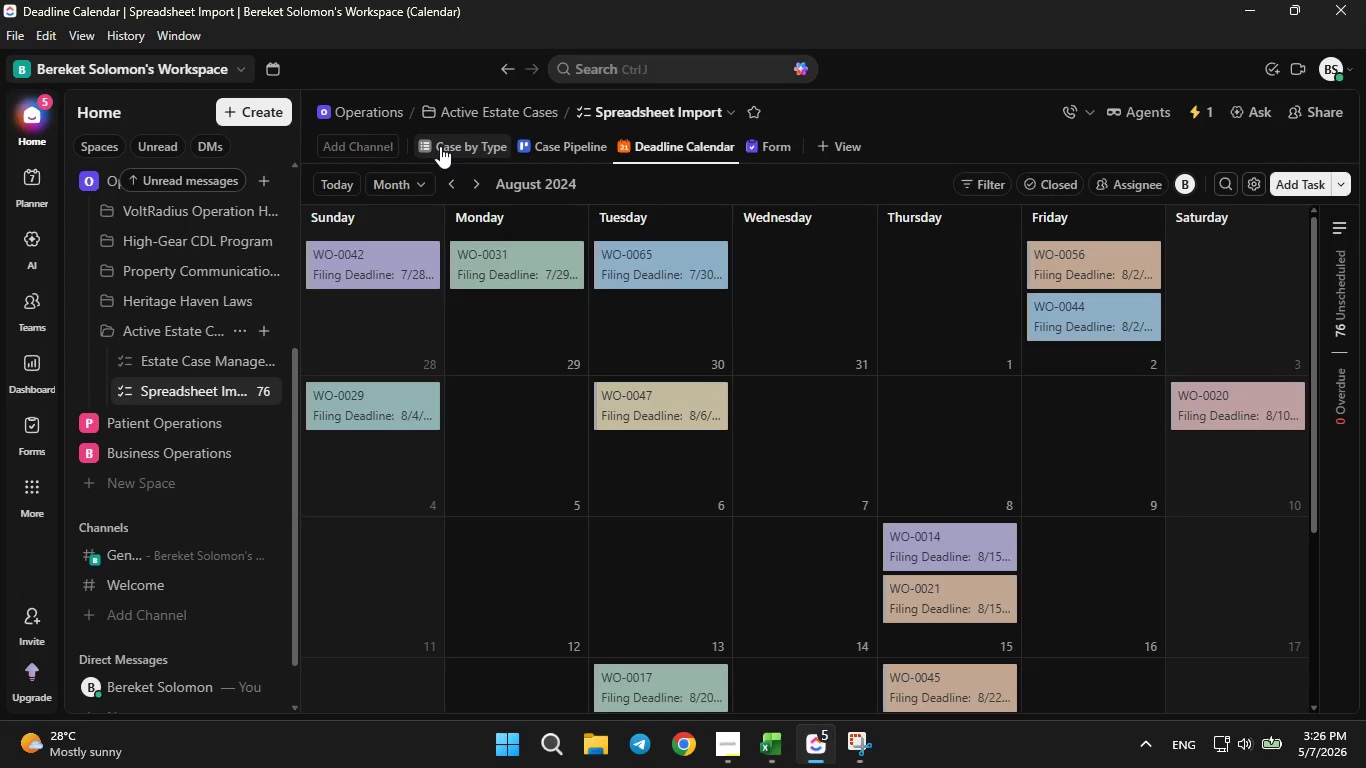 
scroll: coordinate [440, 144], scroll_direction: up, amount: 1.0
 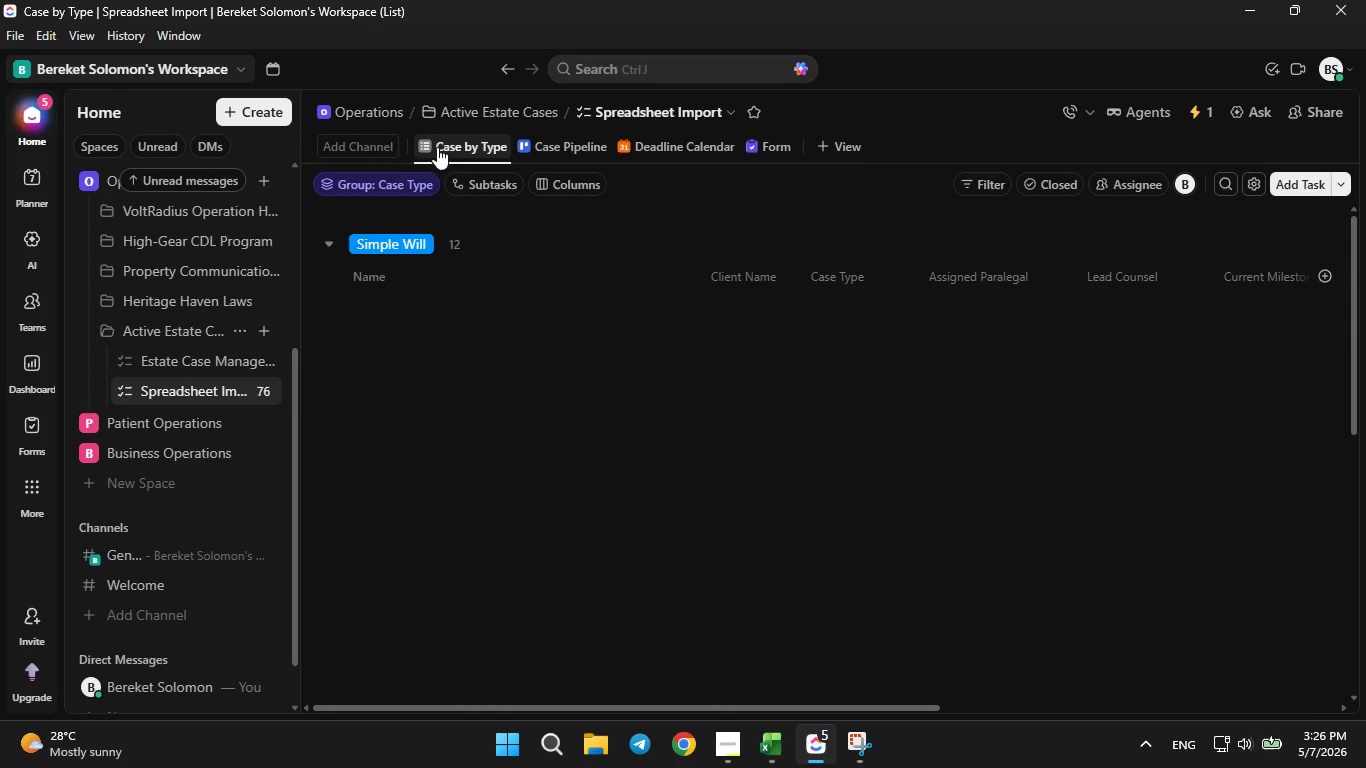 
mouse_move([519, 358])
 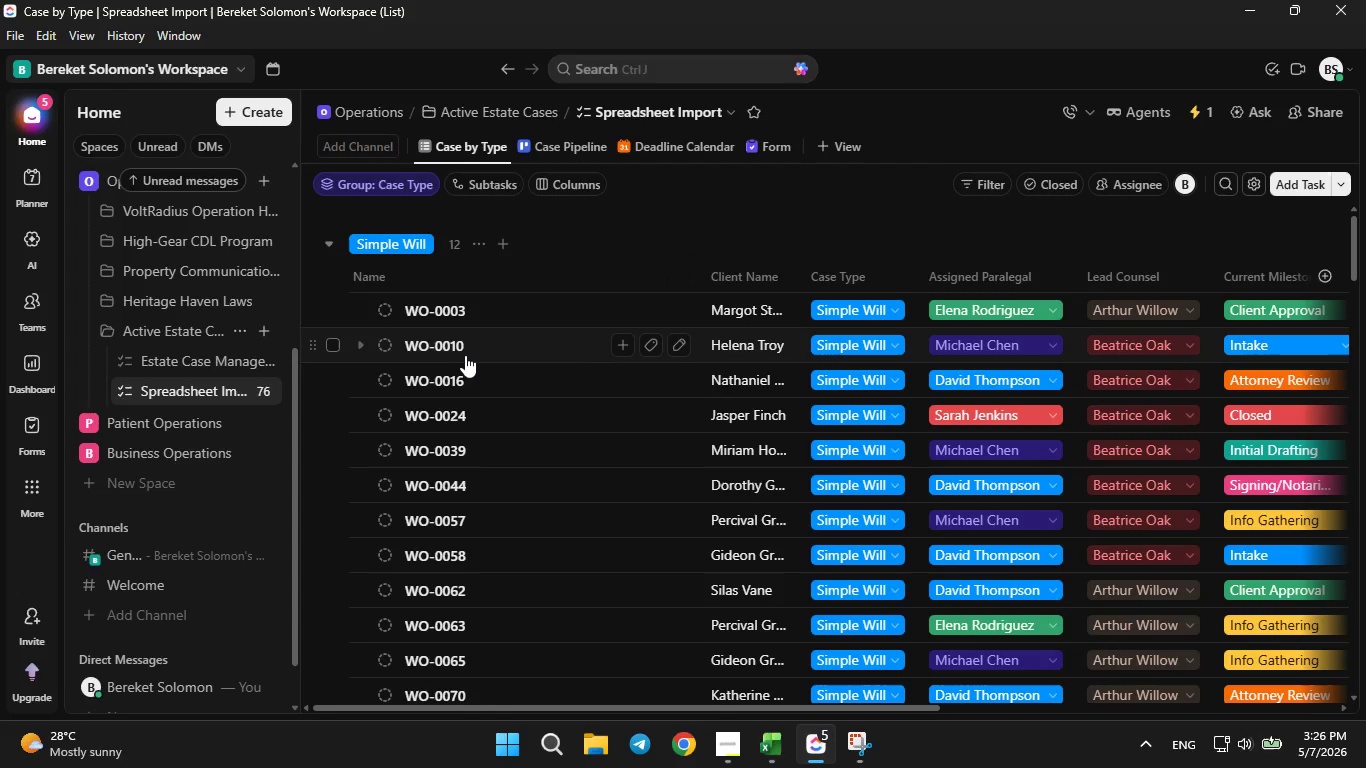 
left_click([465, 353])
 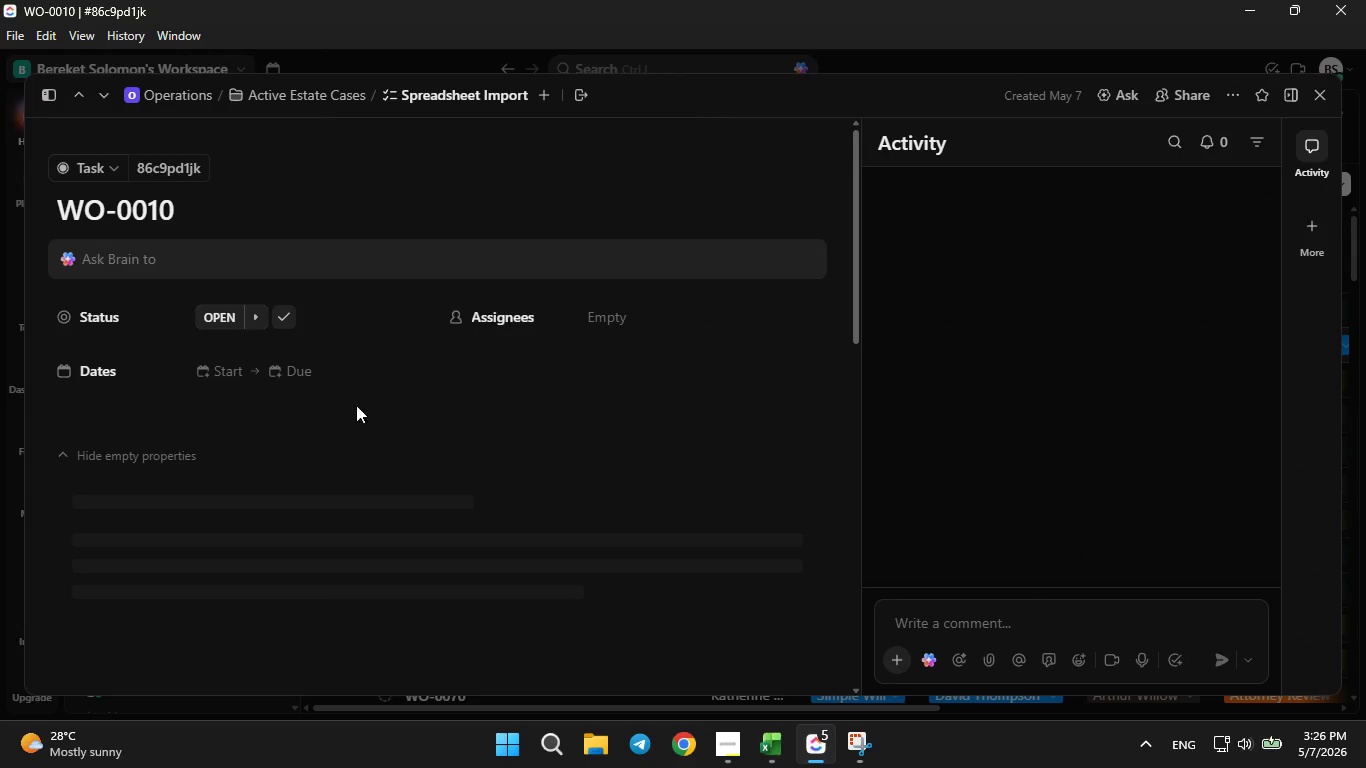 
scroll: coordinate [354, 406], scroll_direction: down, amount: 3.0
 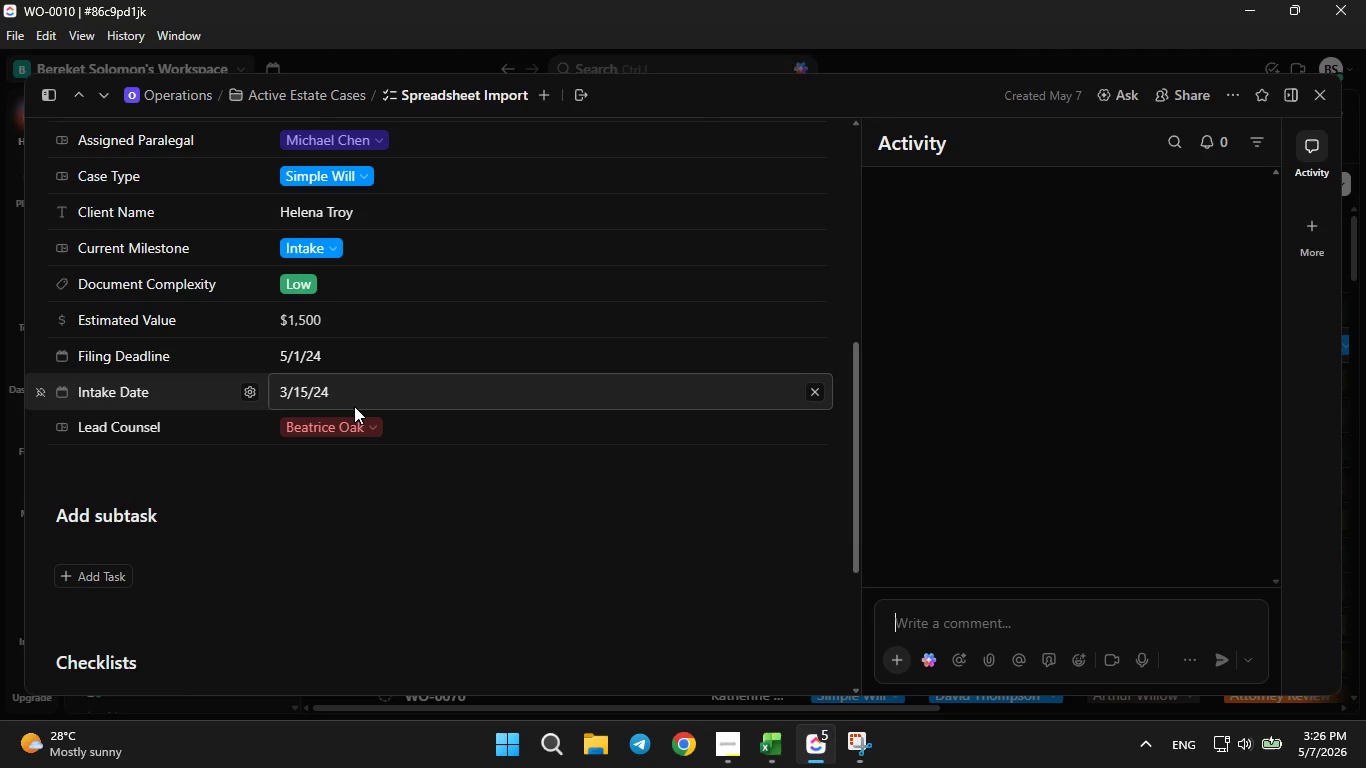 
scroll: coordinate [354, 406], scroll_direction: up, amount: 3.0
 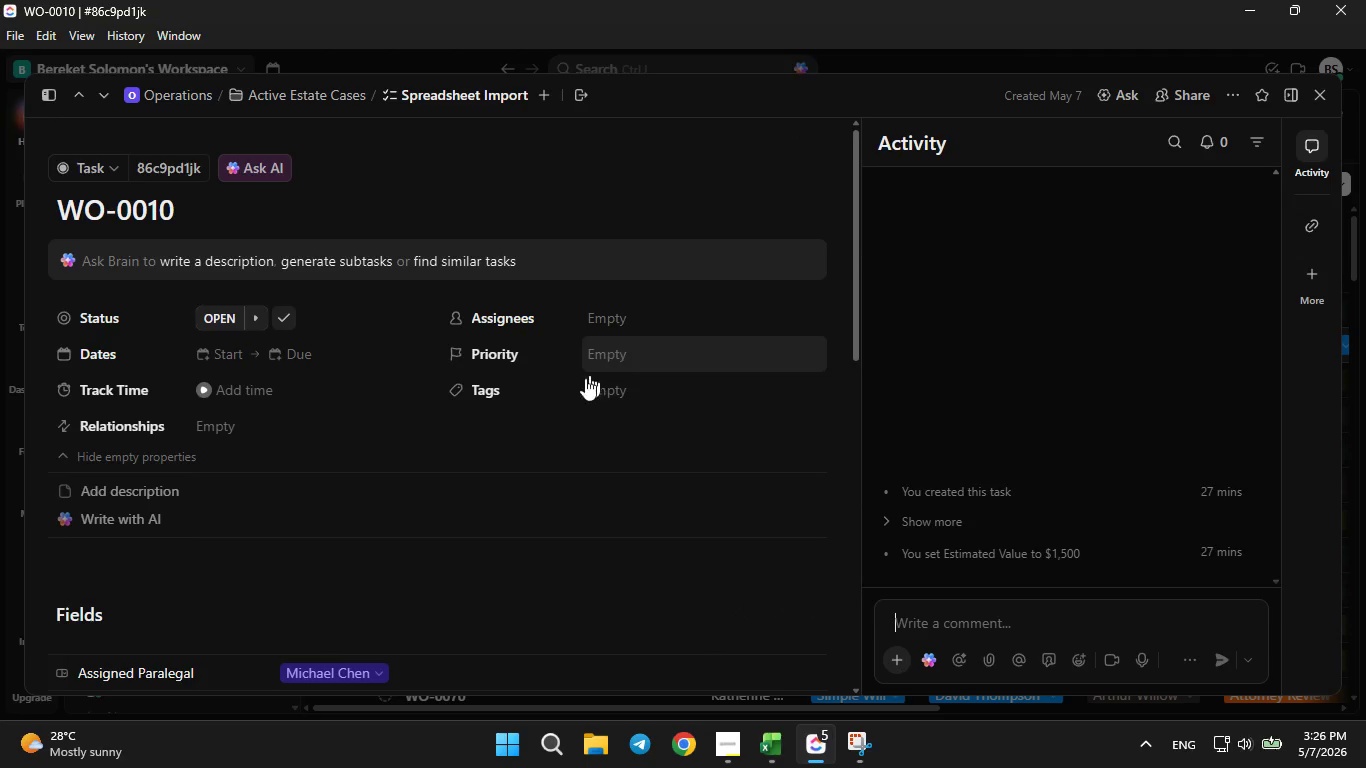 
scroll: coordinate [559, 398], scroll_direction: down, amount: 4.0
 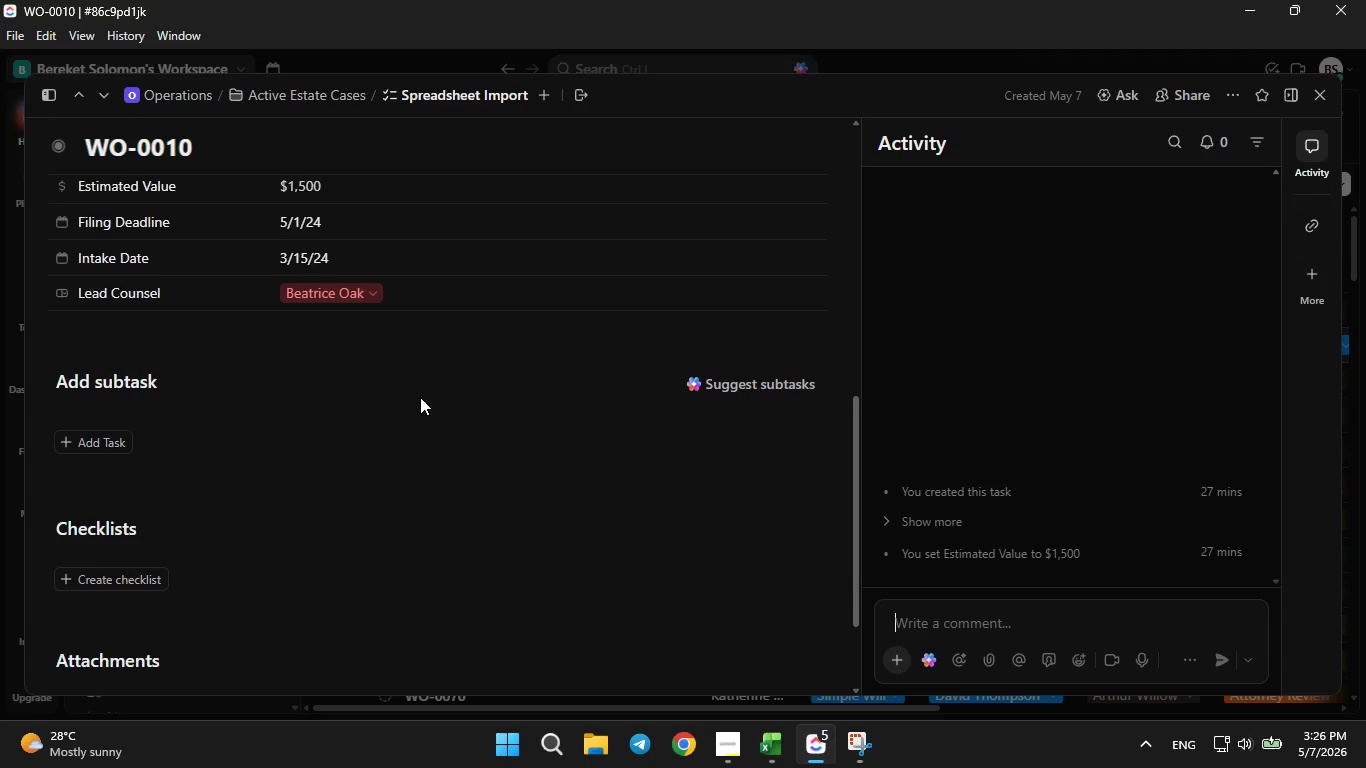 
scroll: coordinate [420, 395], scroll_direction: up, amount: 1.0
 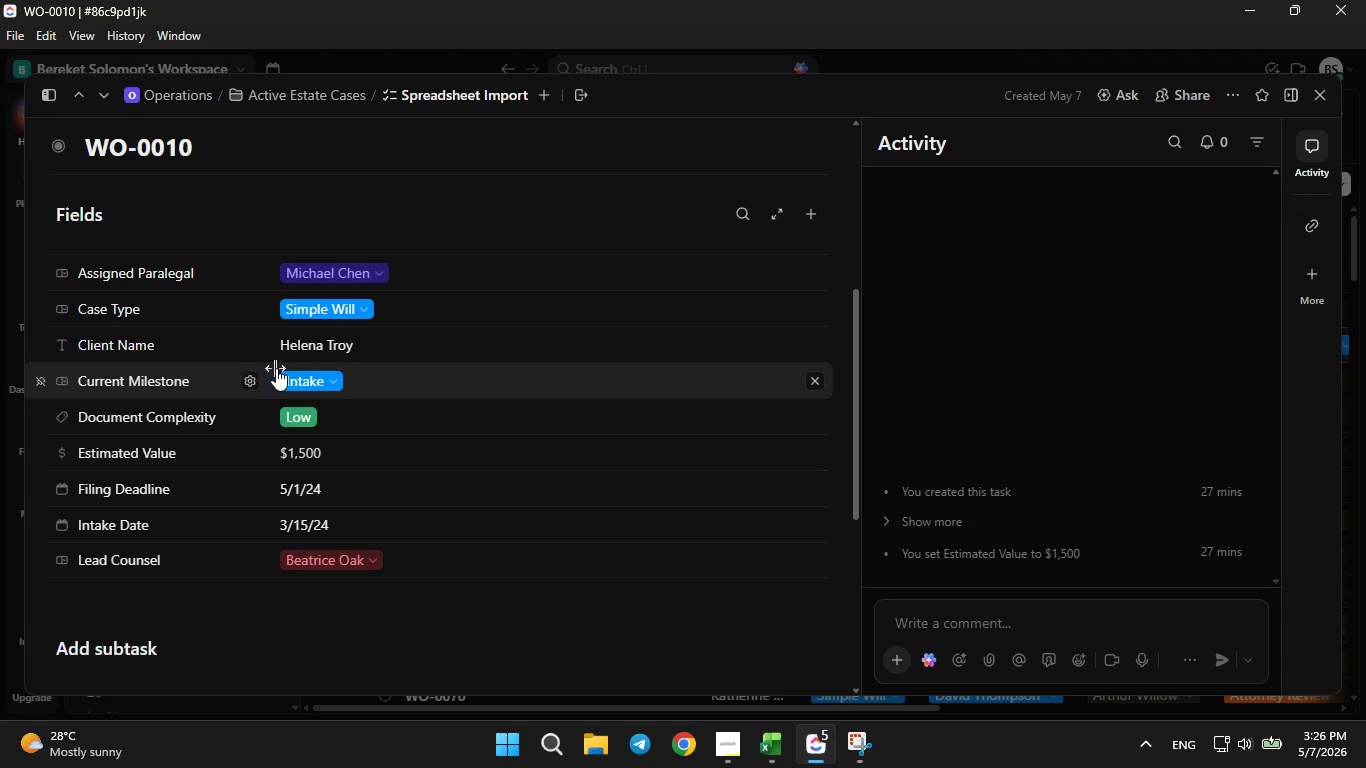 
left_click([299, 373])
 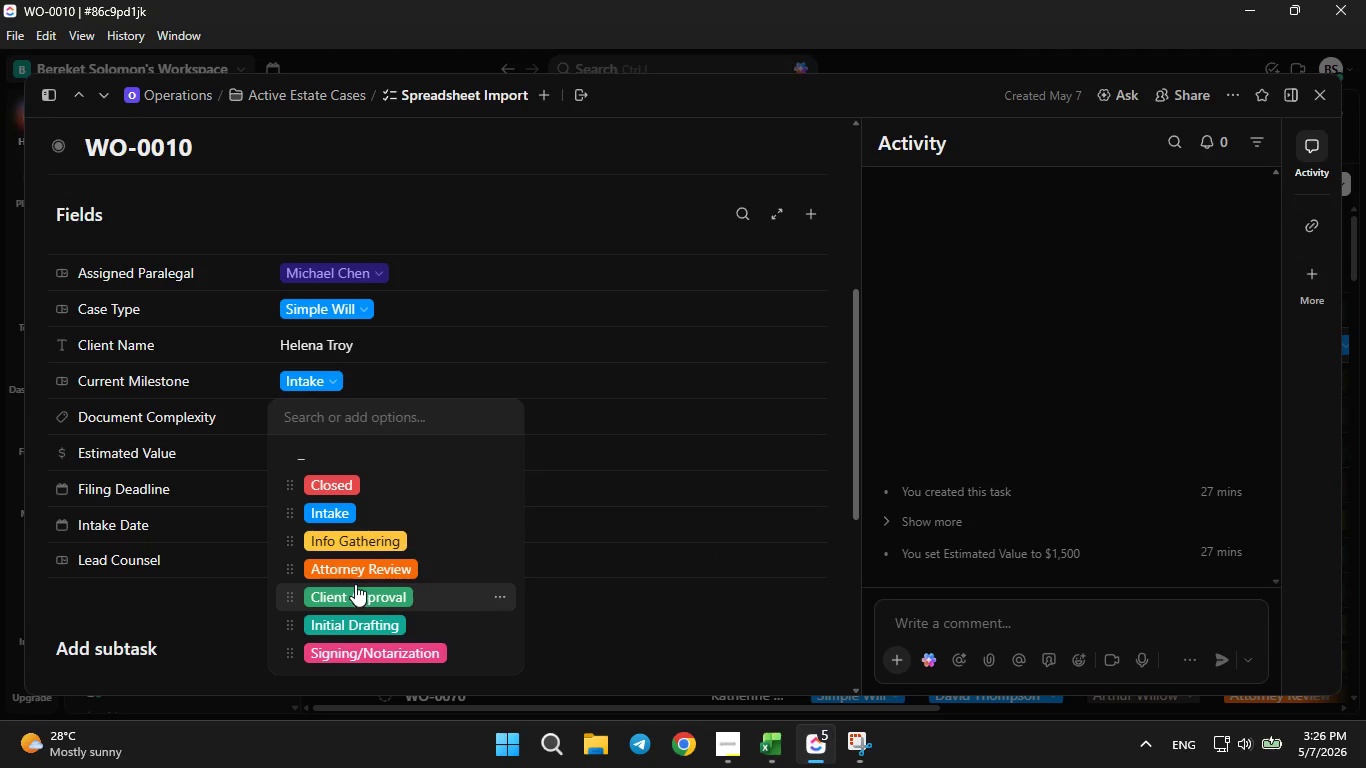 
left_click([354, 570])
 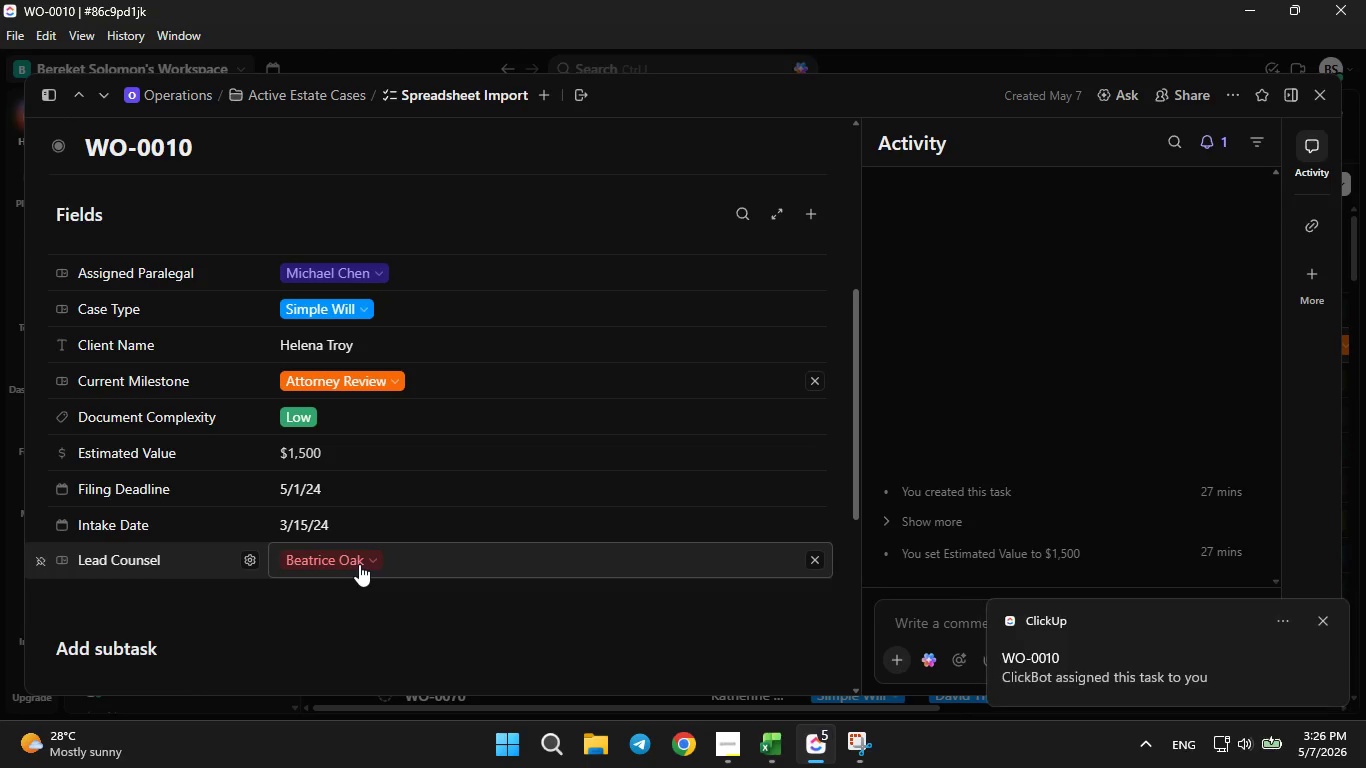 
wait(6.34)
 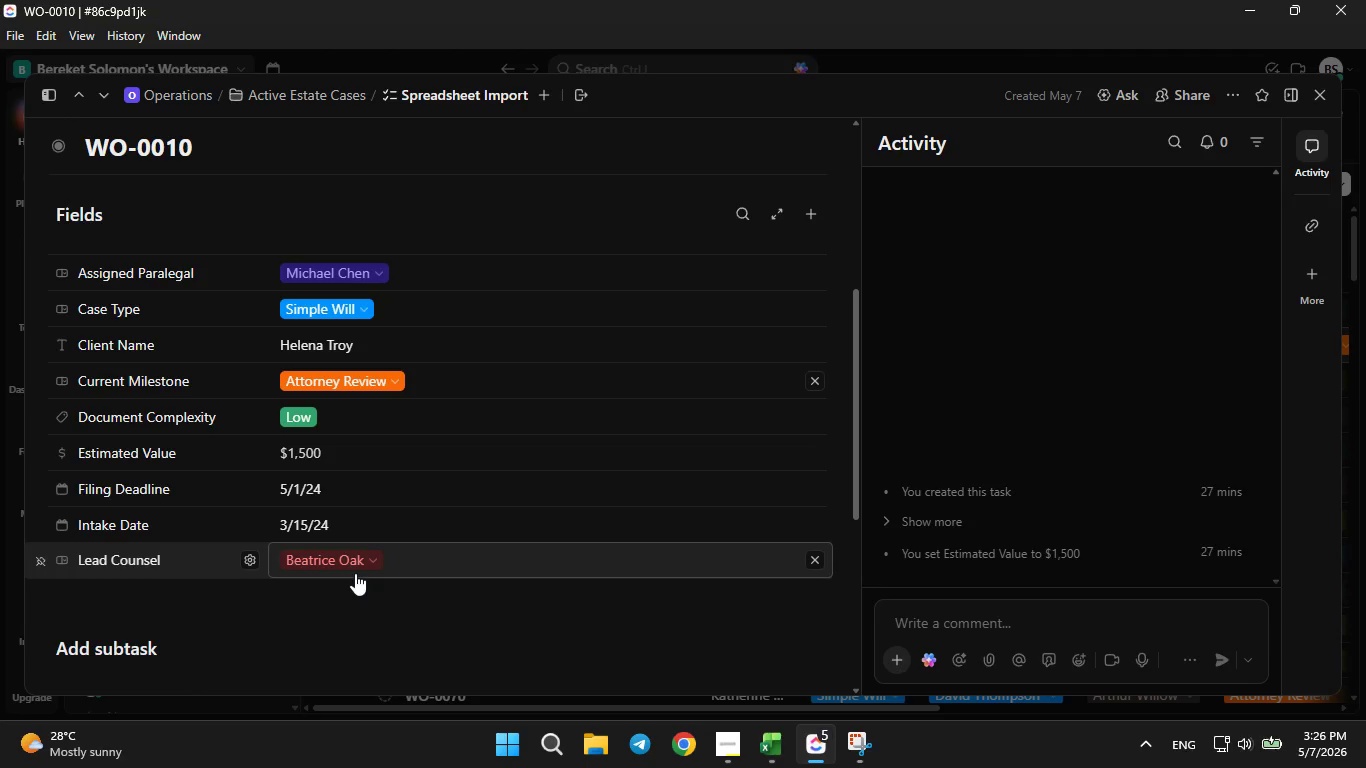 
scroll: coordinate [359, 564], scroll_direction: up, amount: 2.0
 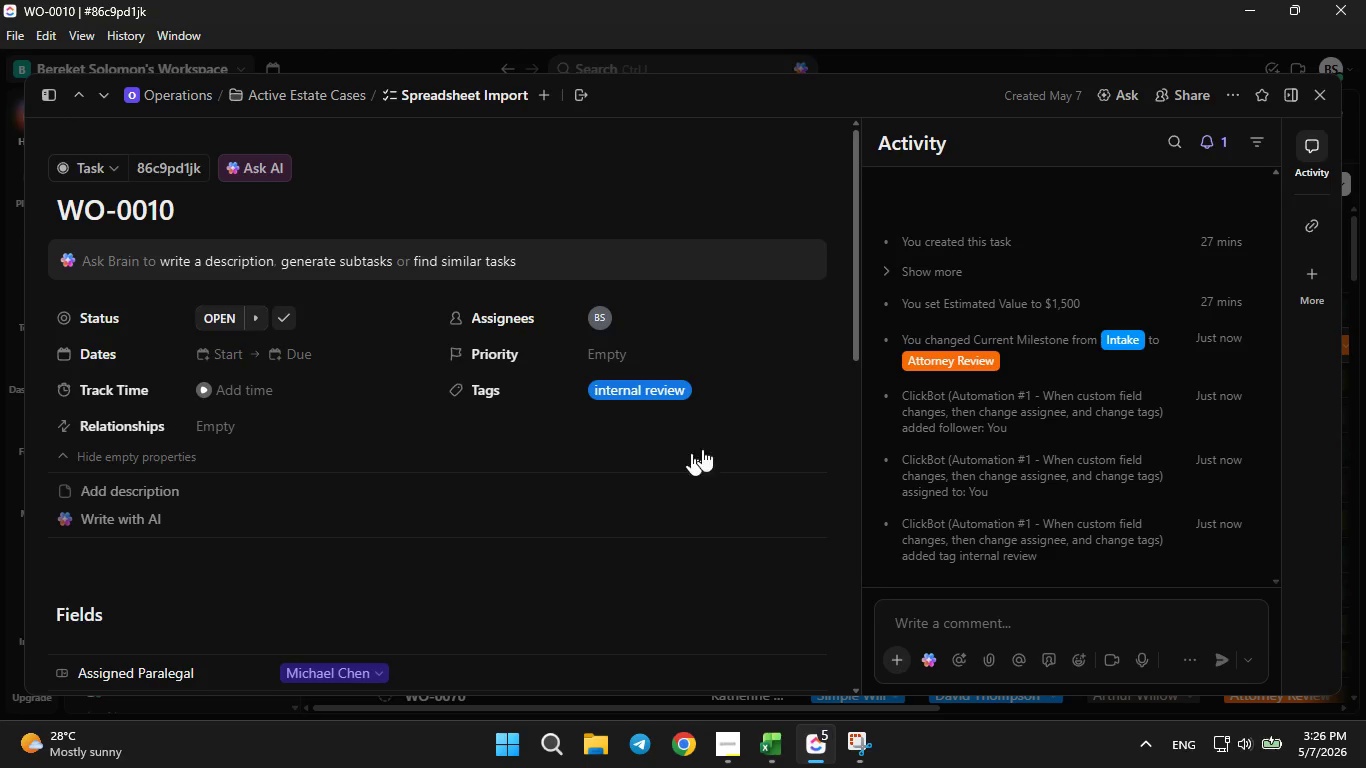 
wait(5.58)
 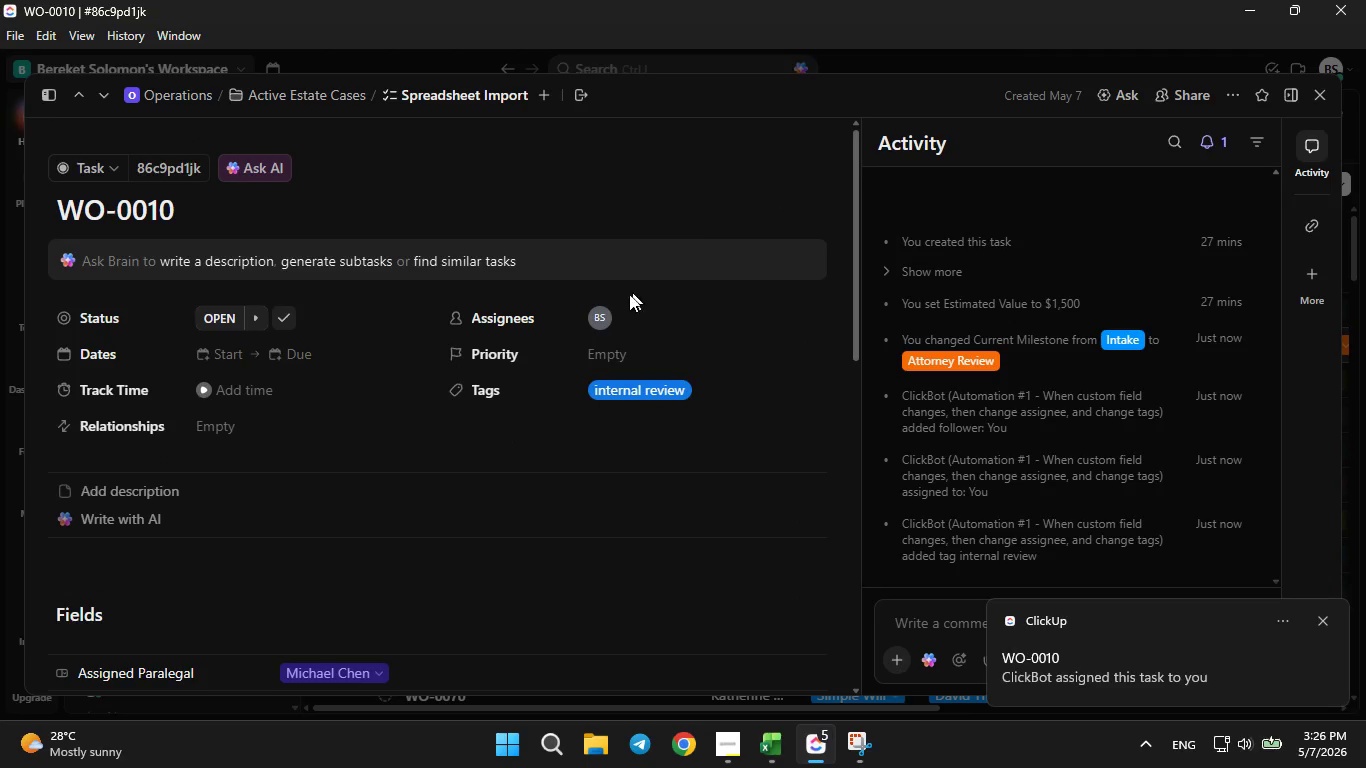 
left_click([1316, 100])
 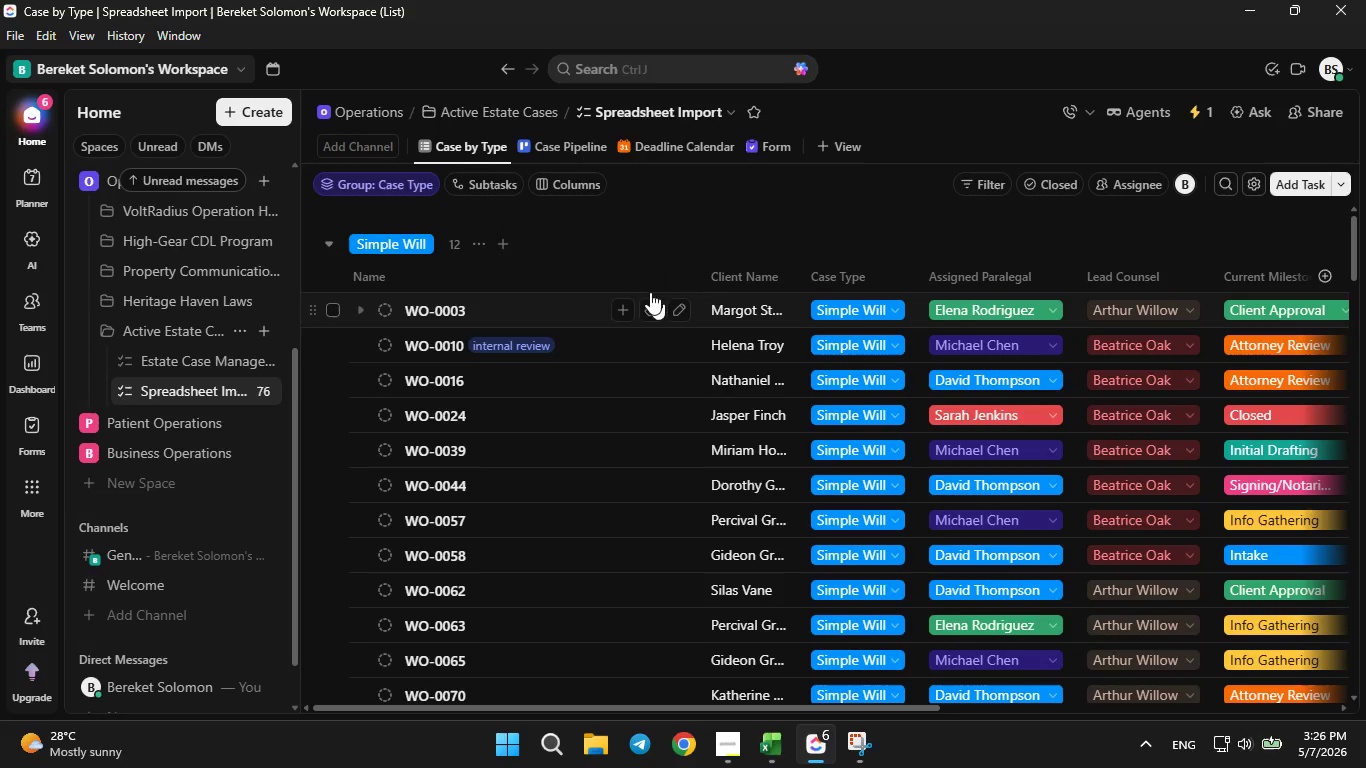 
left_click([612, 25])
 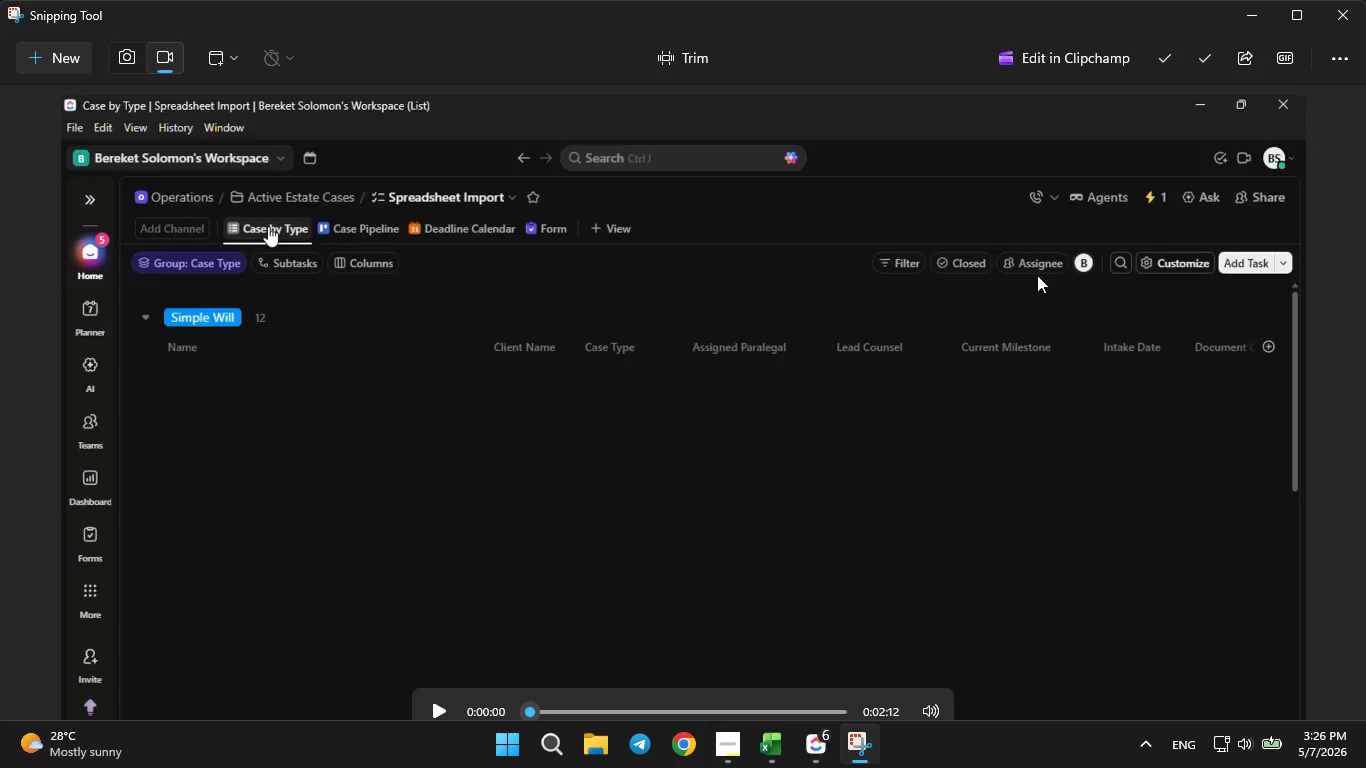 
left_click([1167, 62])
 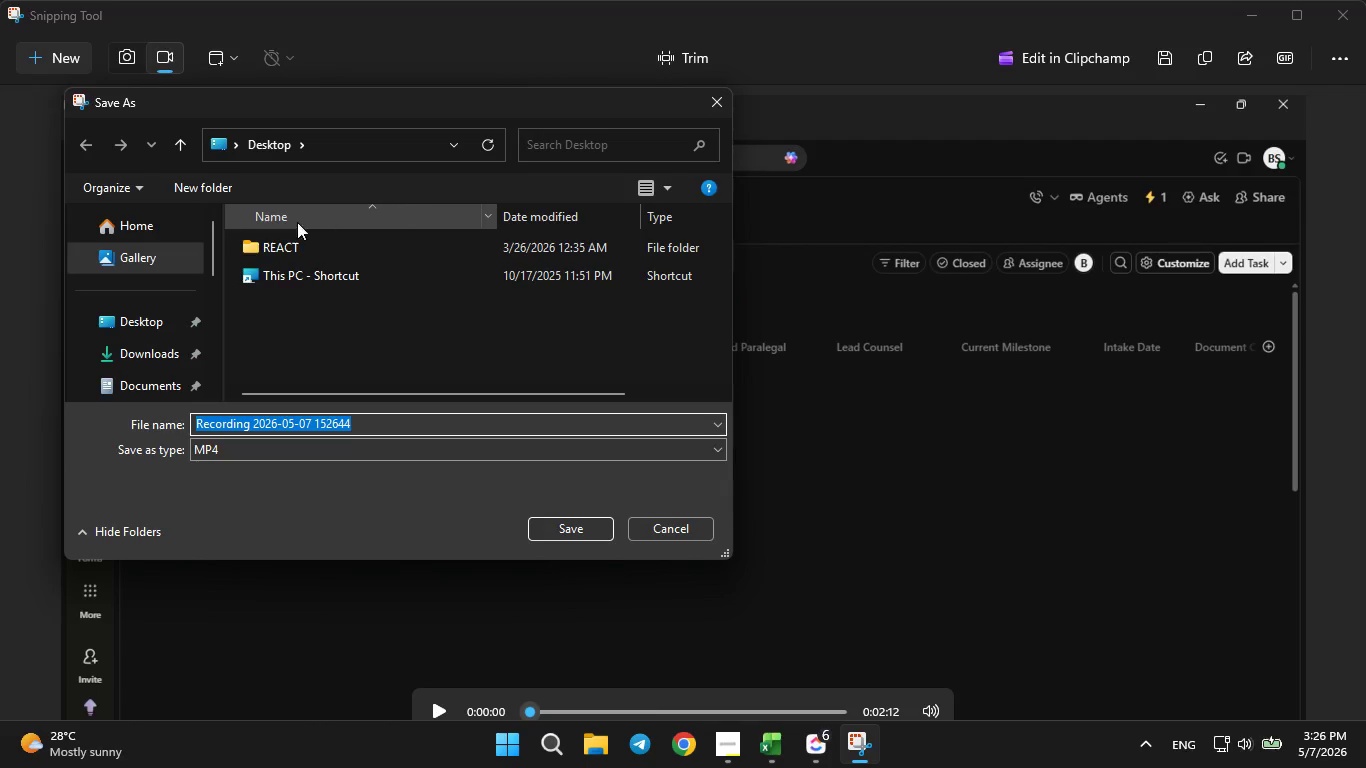 
left_click([139, 333])
 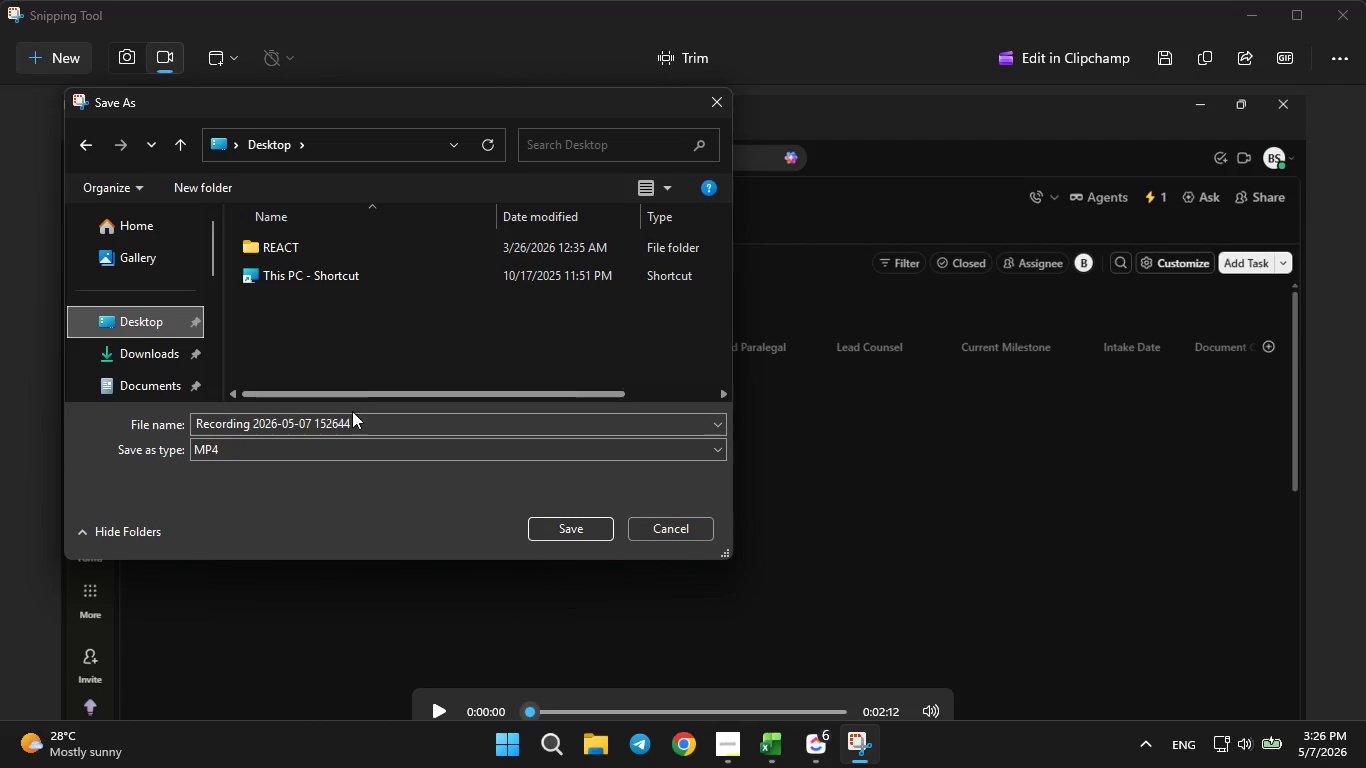 
left_click([354, 415])
 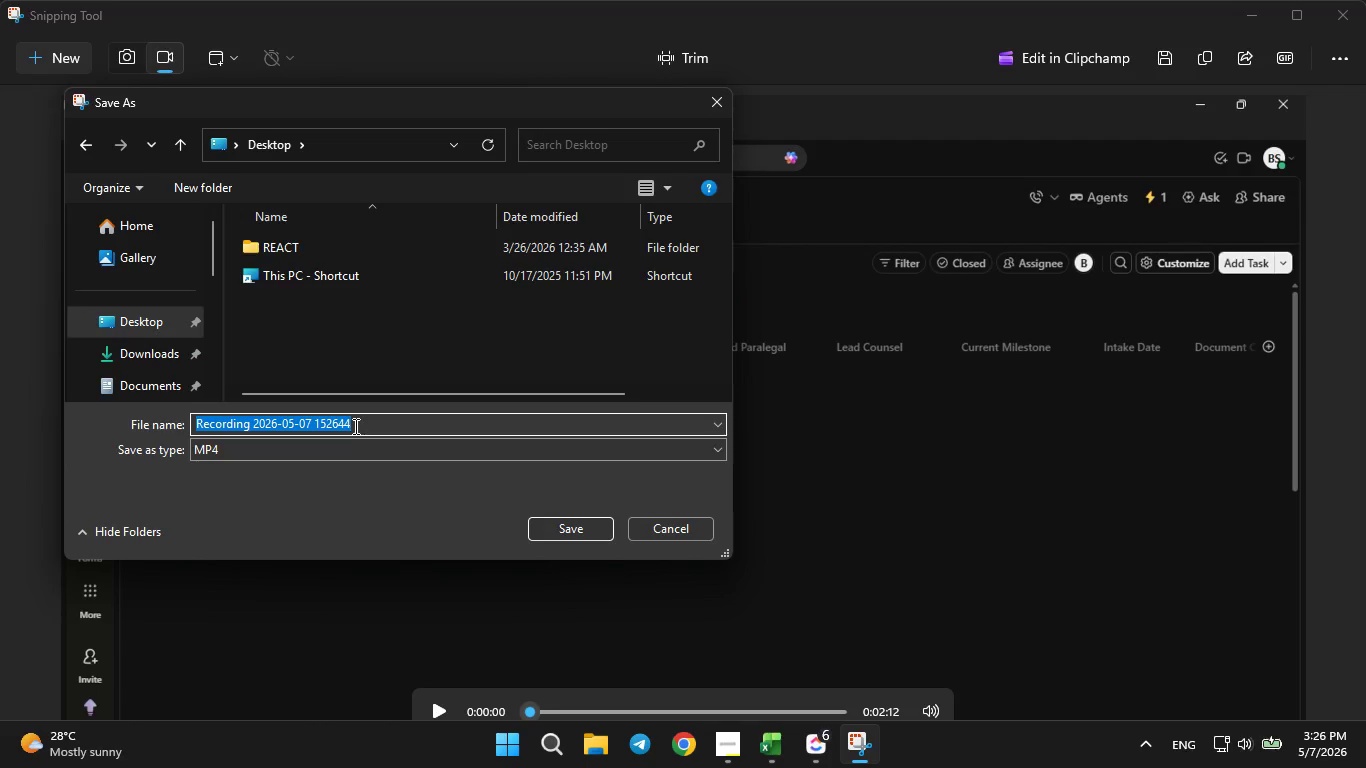 
key(Backspace)
type(2 min recording)
 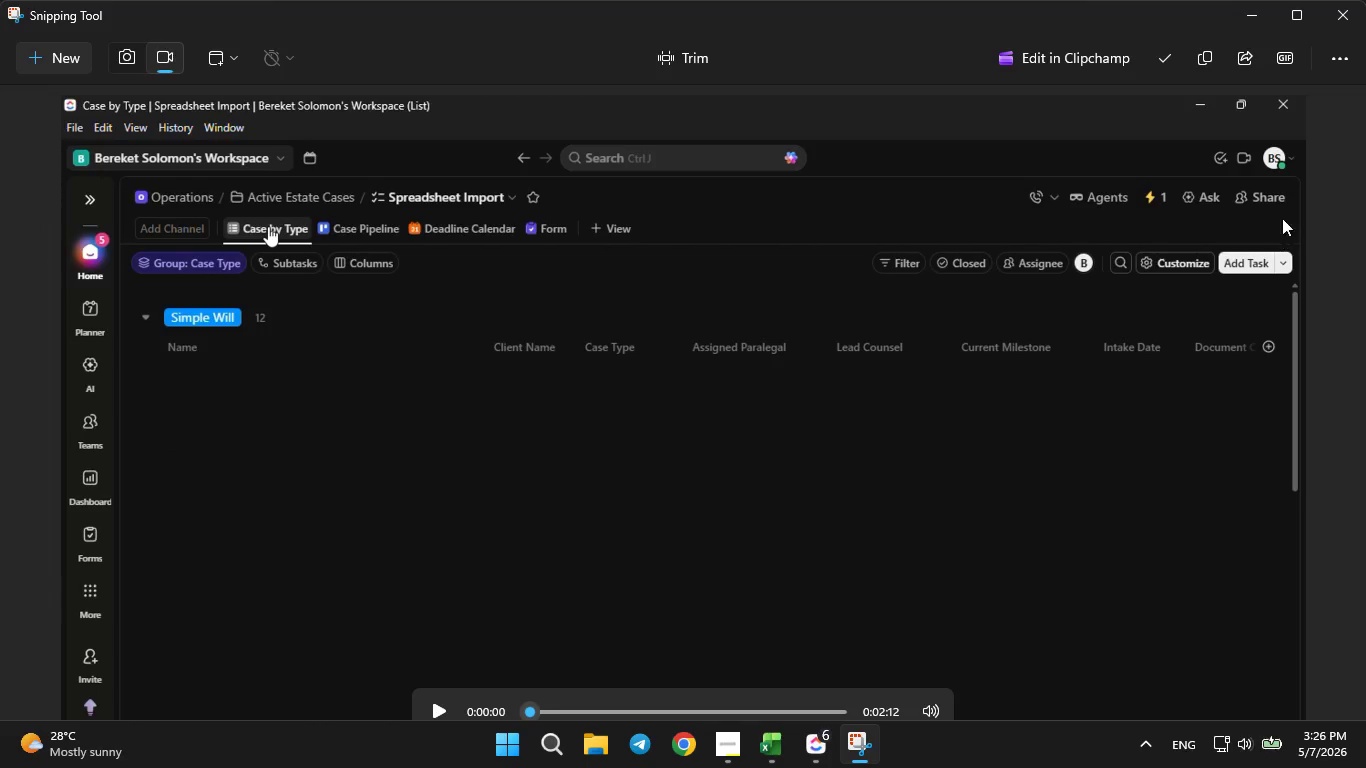 
wait(5.42)
 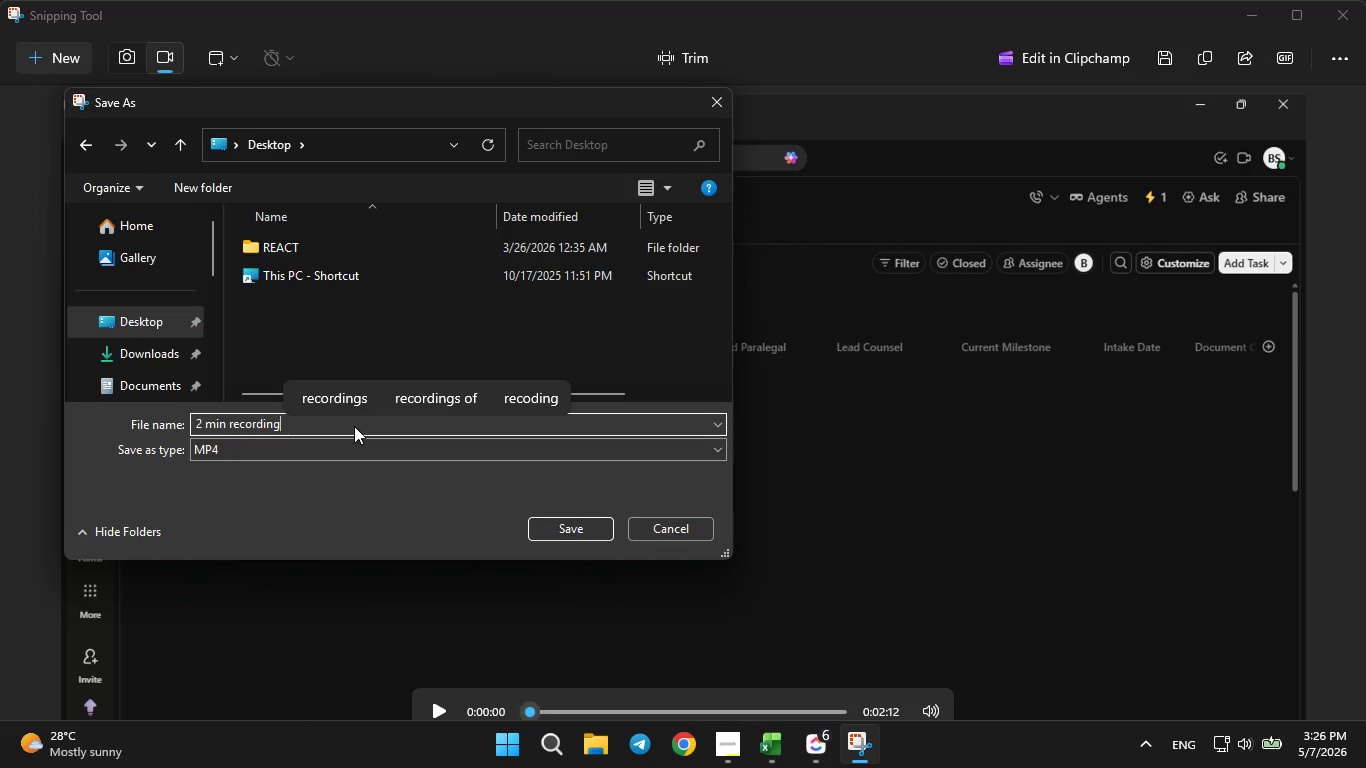 
left_click([1341, 19])
 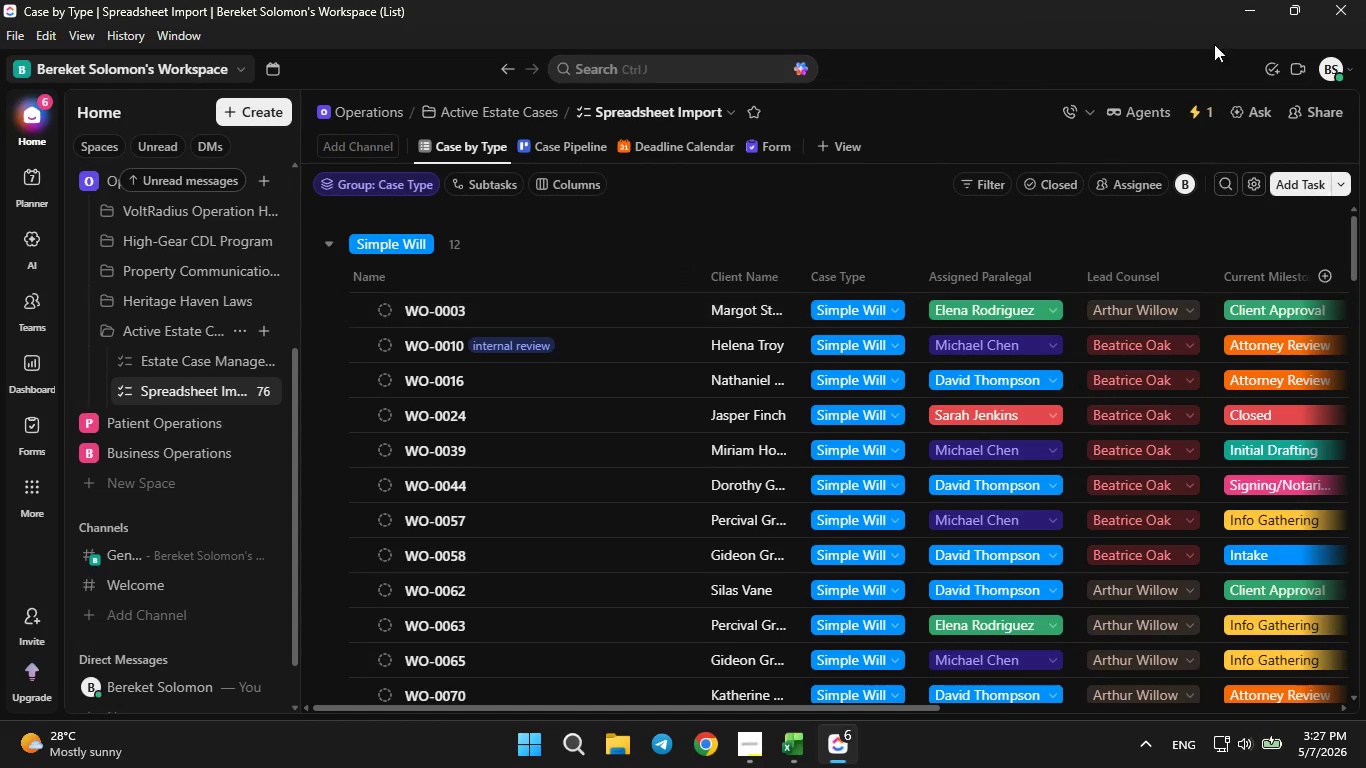 
left_click([1246, 0])
 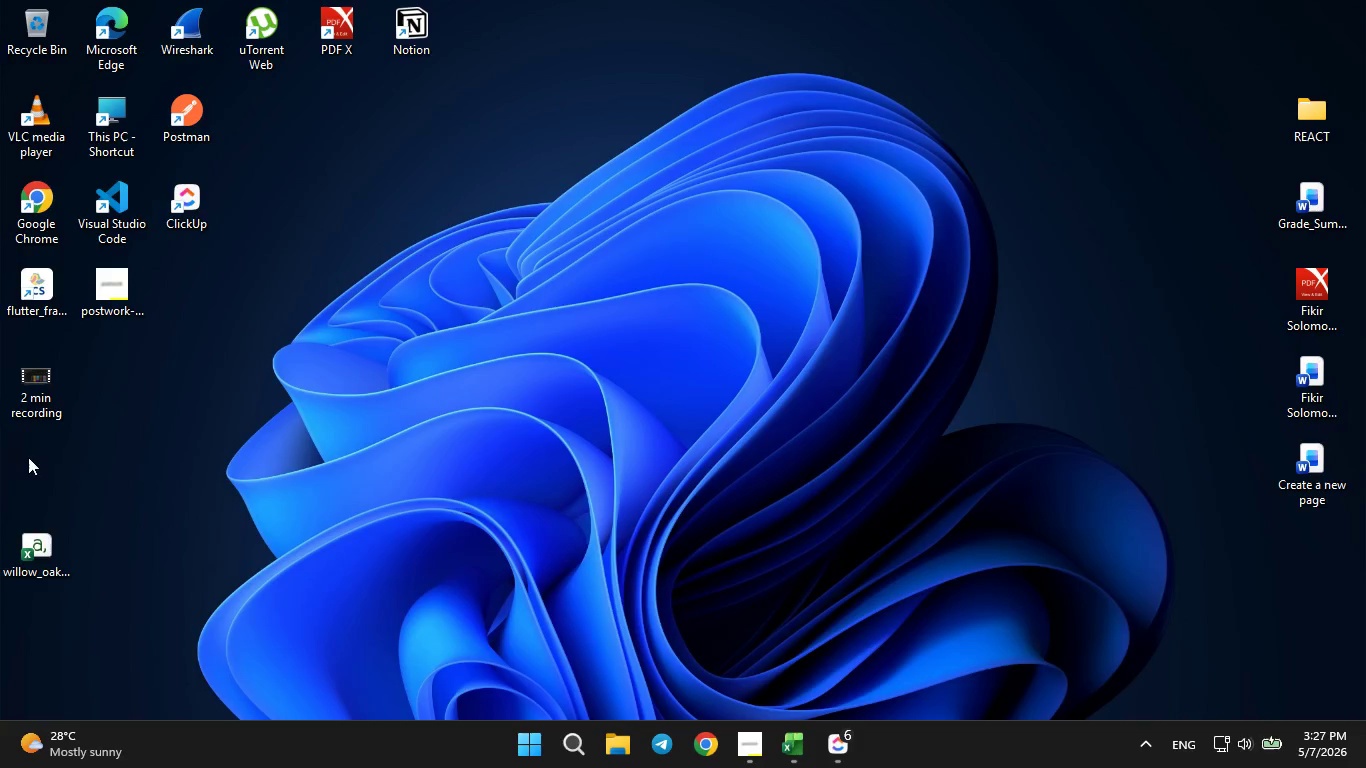 
left_click_drag(start_coordinate=[36, 405], to_coordinate=[317, 387])
 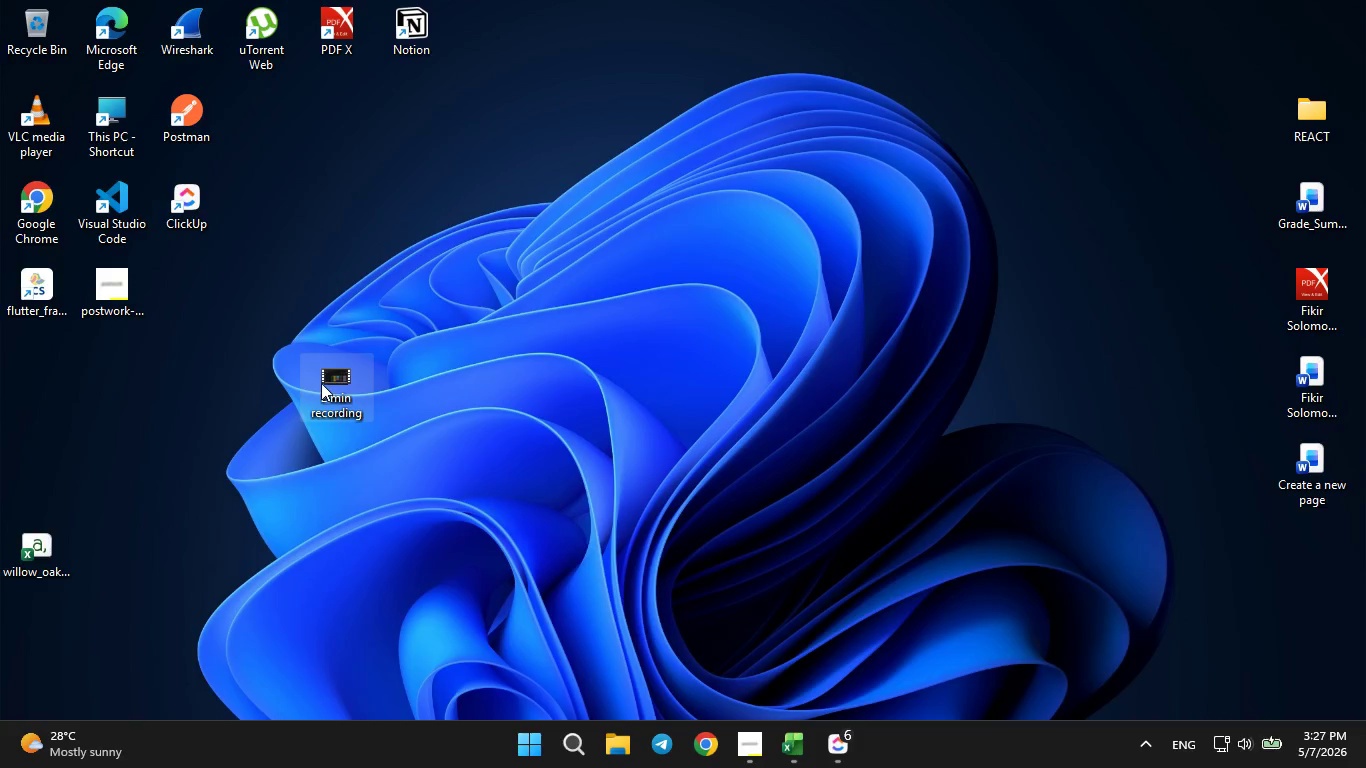 
right_click([321, 383])
 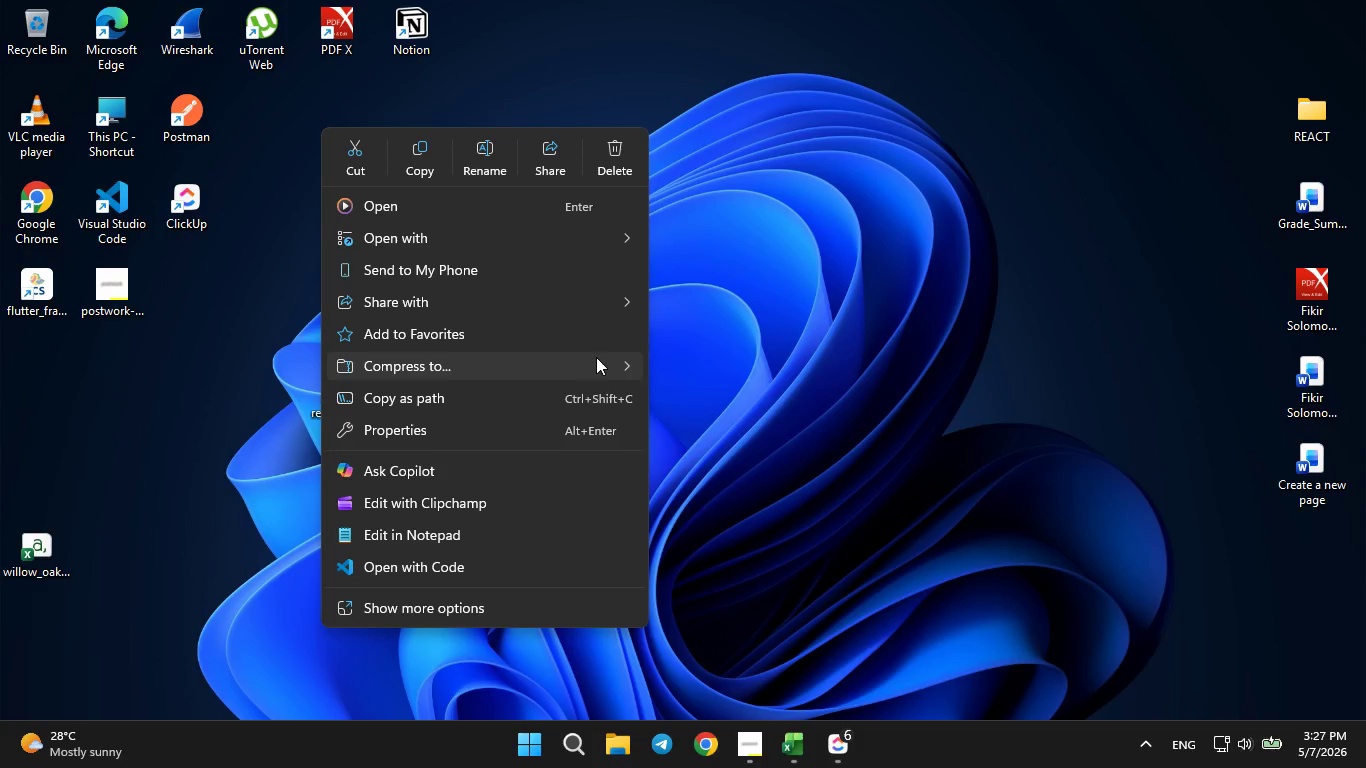 